 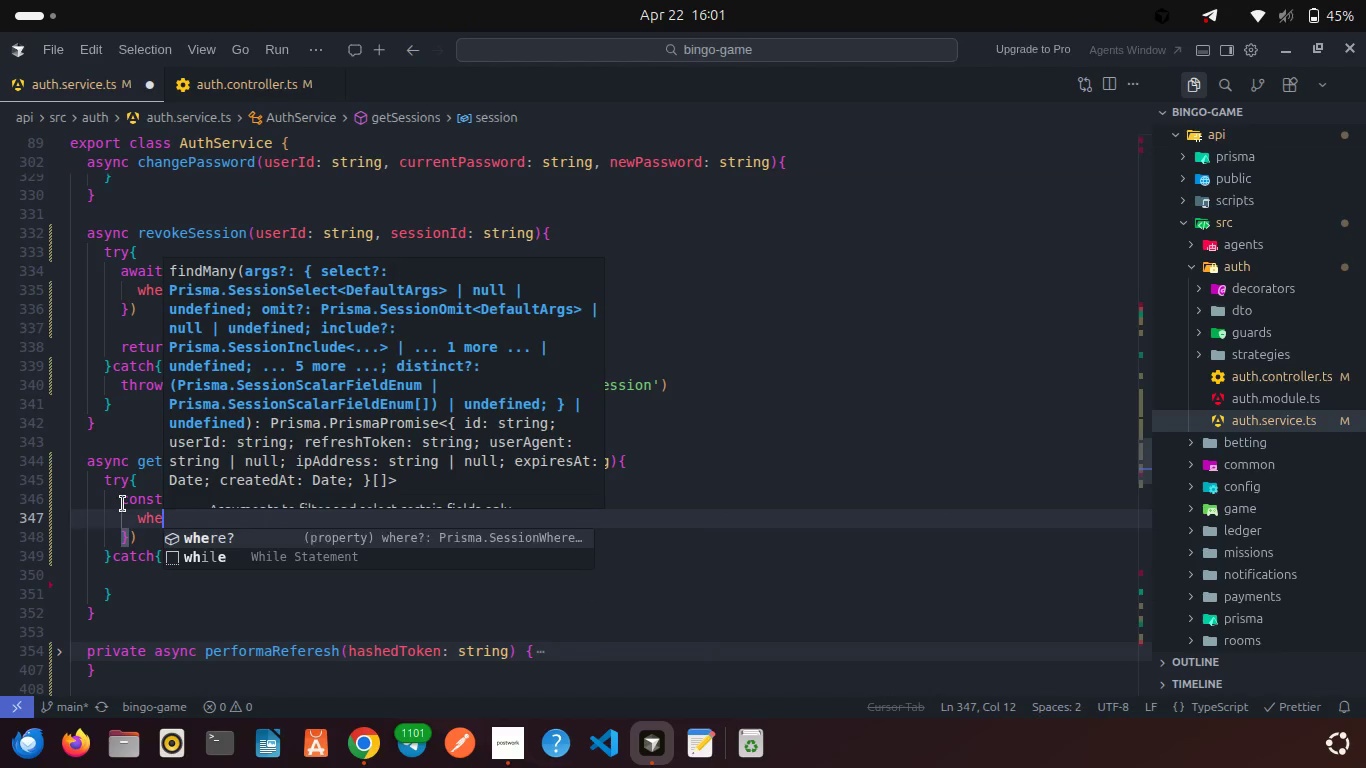 
key(Enter)
 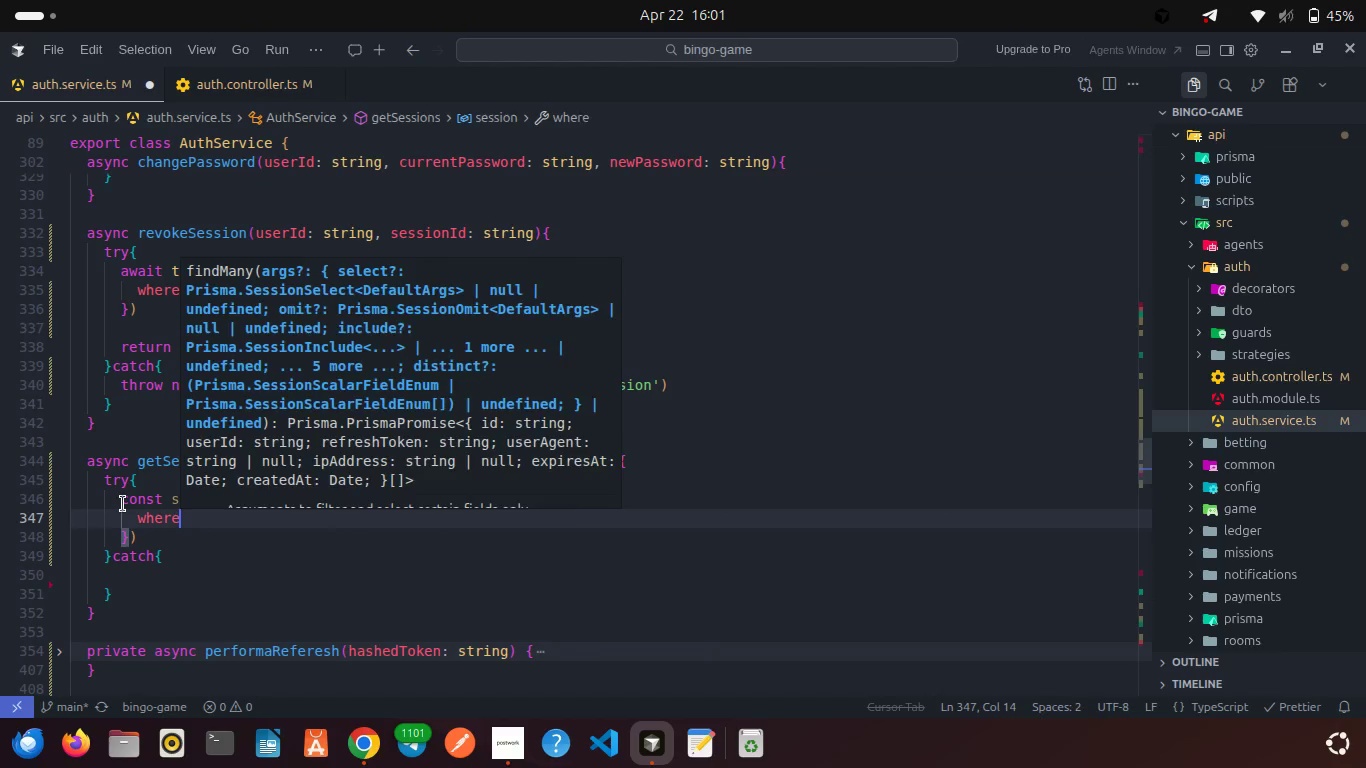 
key(Shift+Semicolon)
 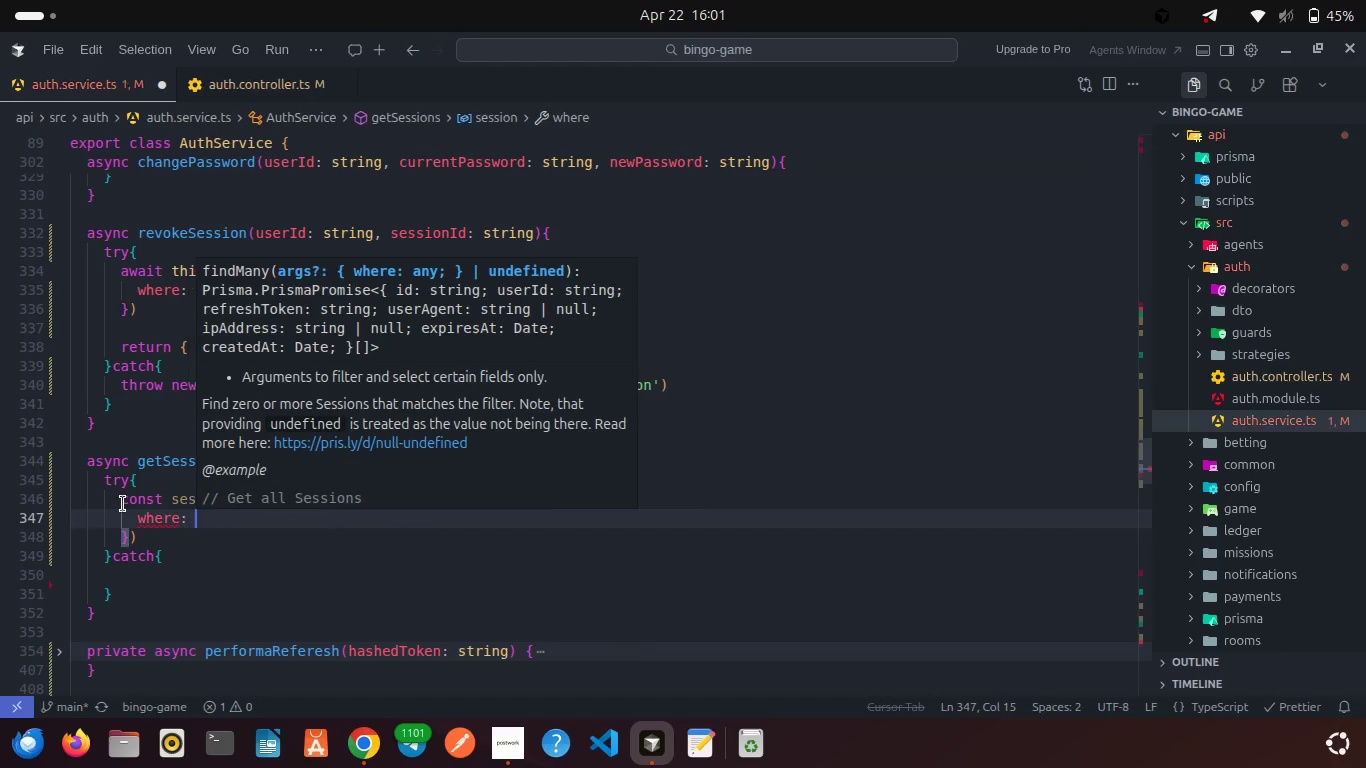 
key(Space)
 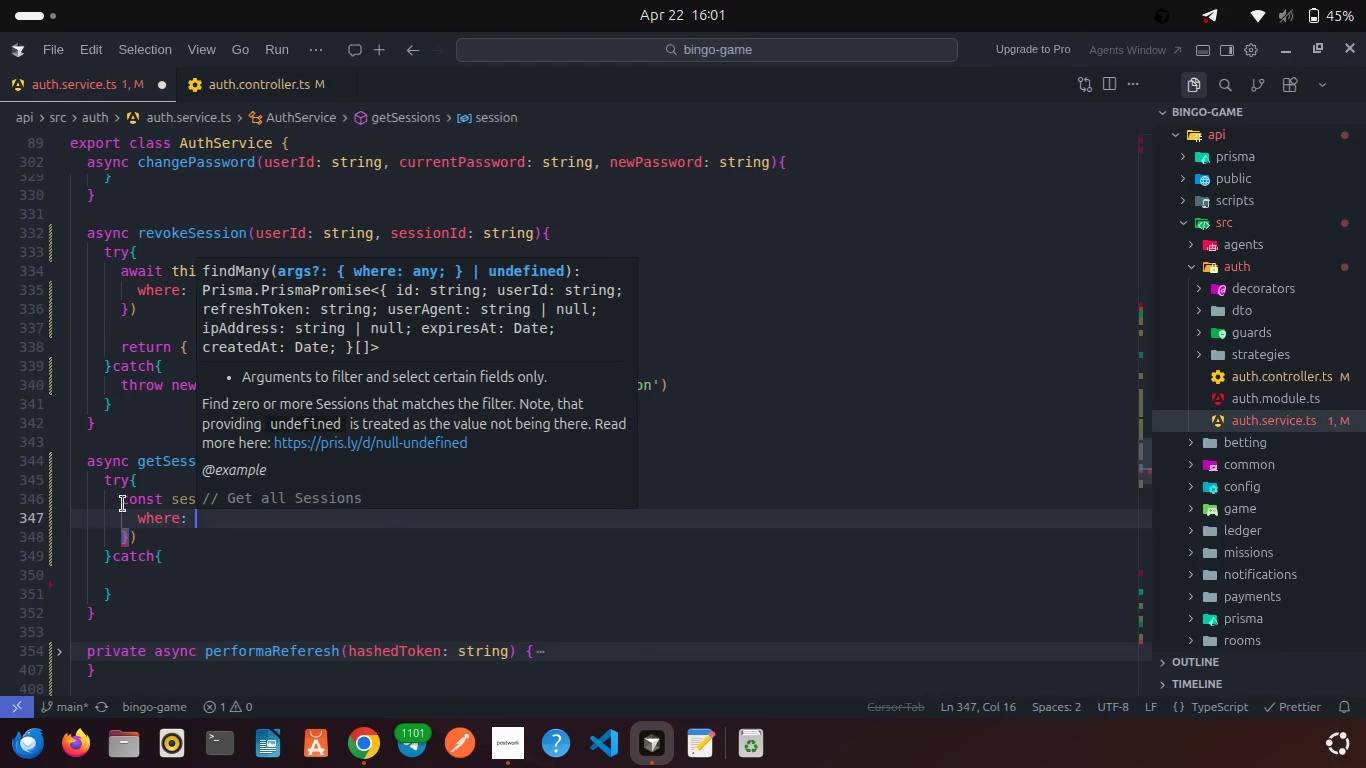 
key(Shift+ShiftRight)
 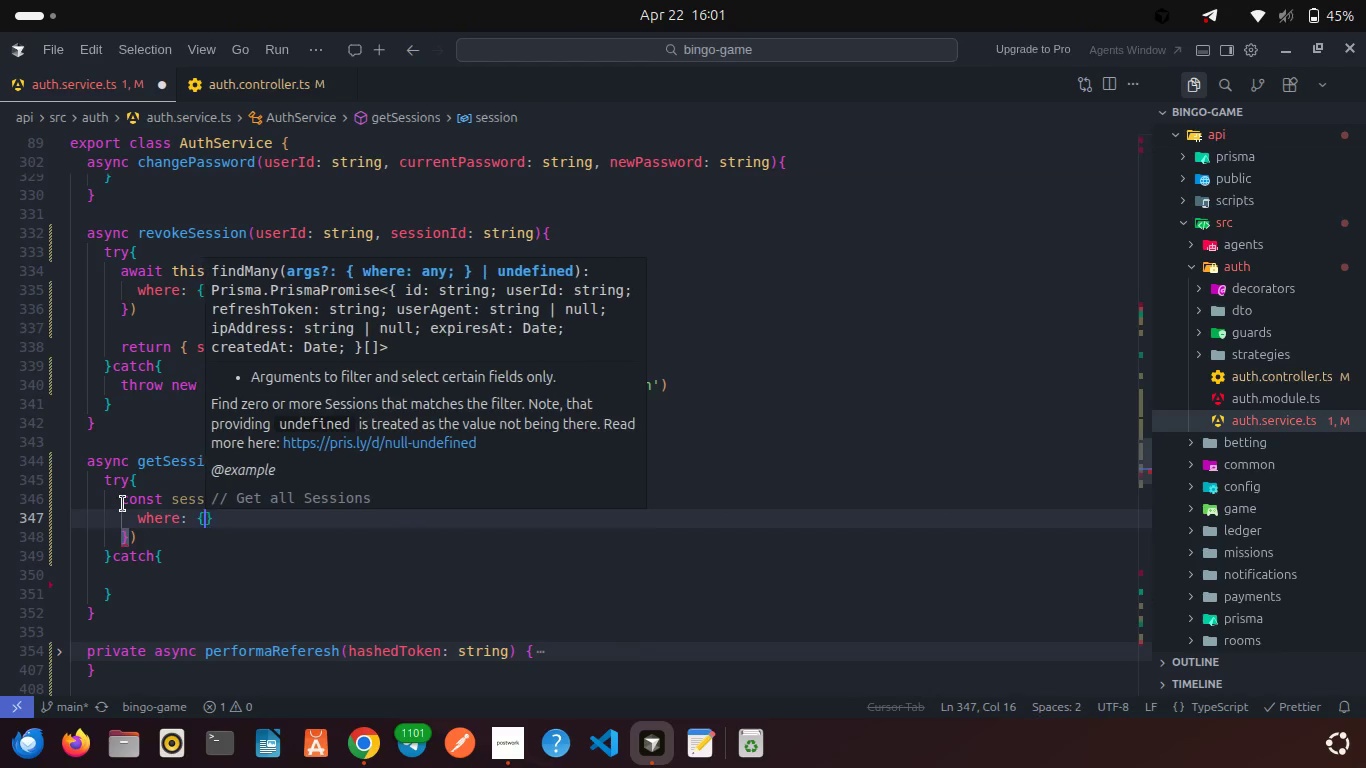 
key(Shift+BracketLeft)
 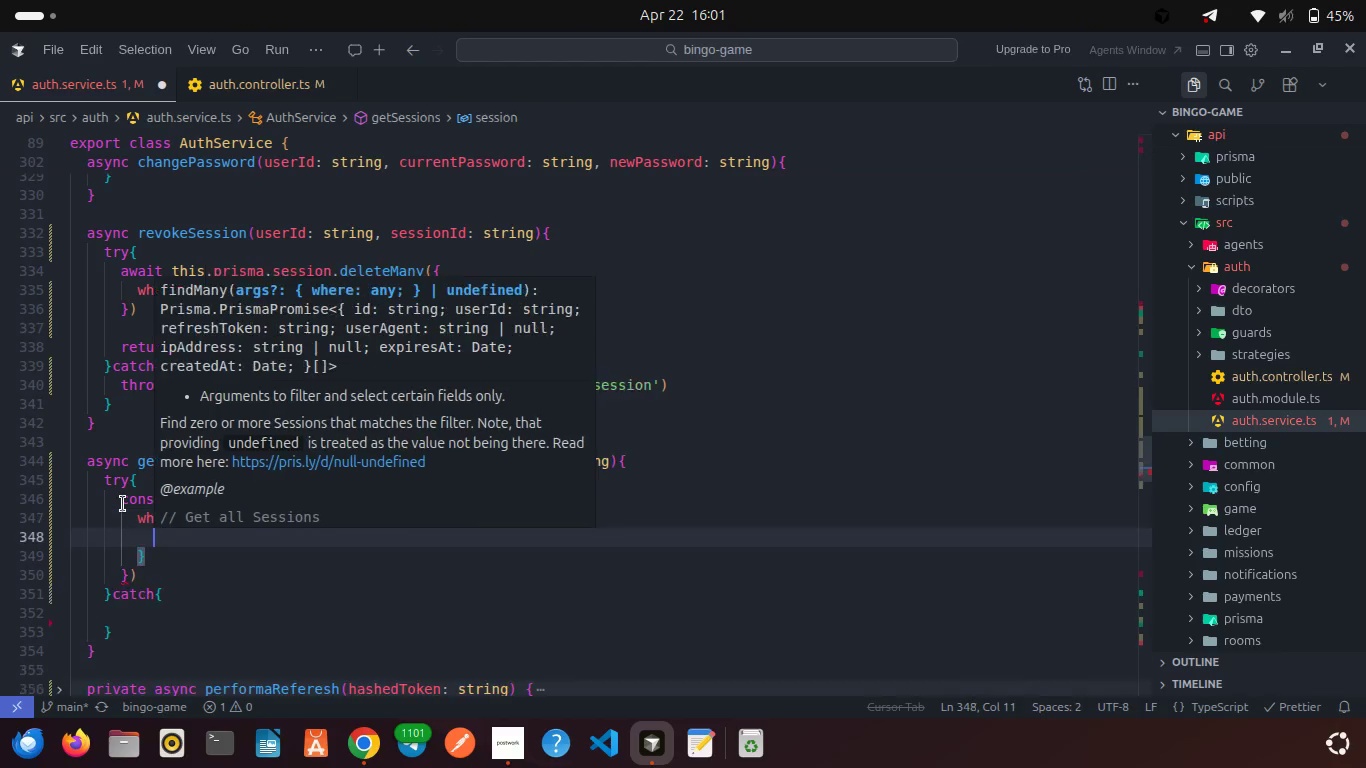 
key(Enter)
 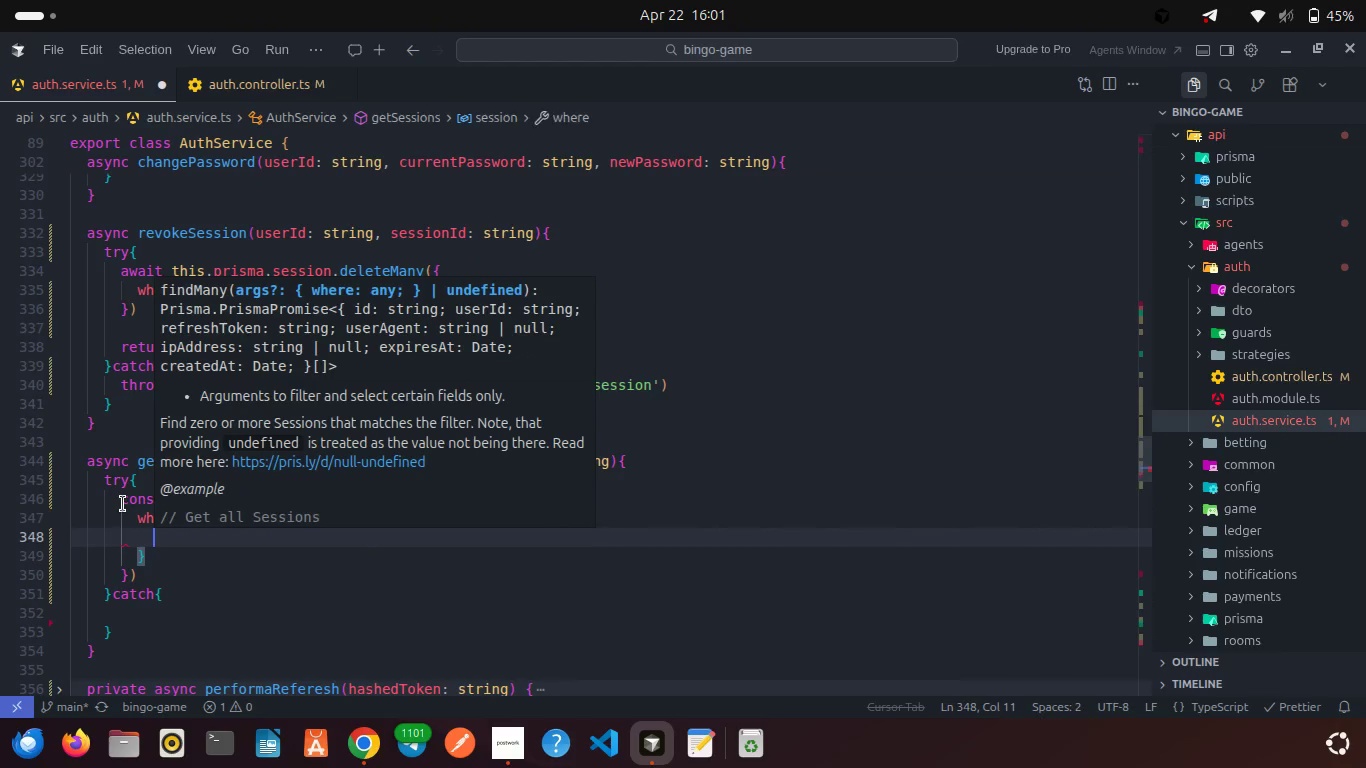 
type(userI)
 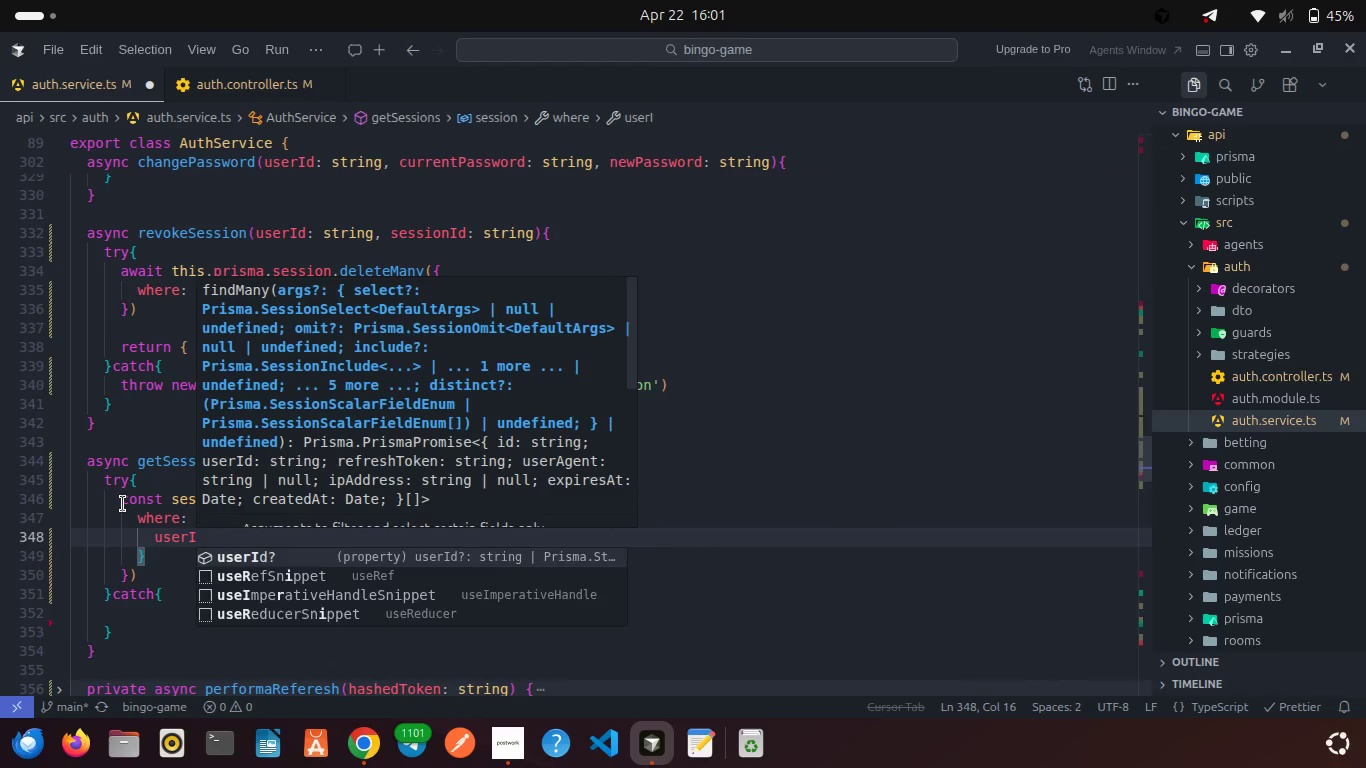 
key(Enter)
 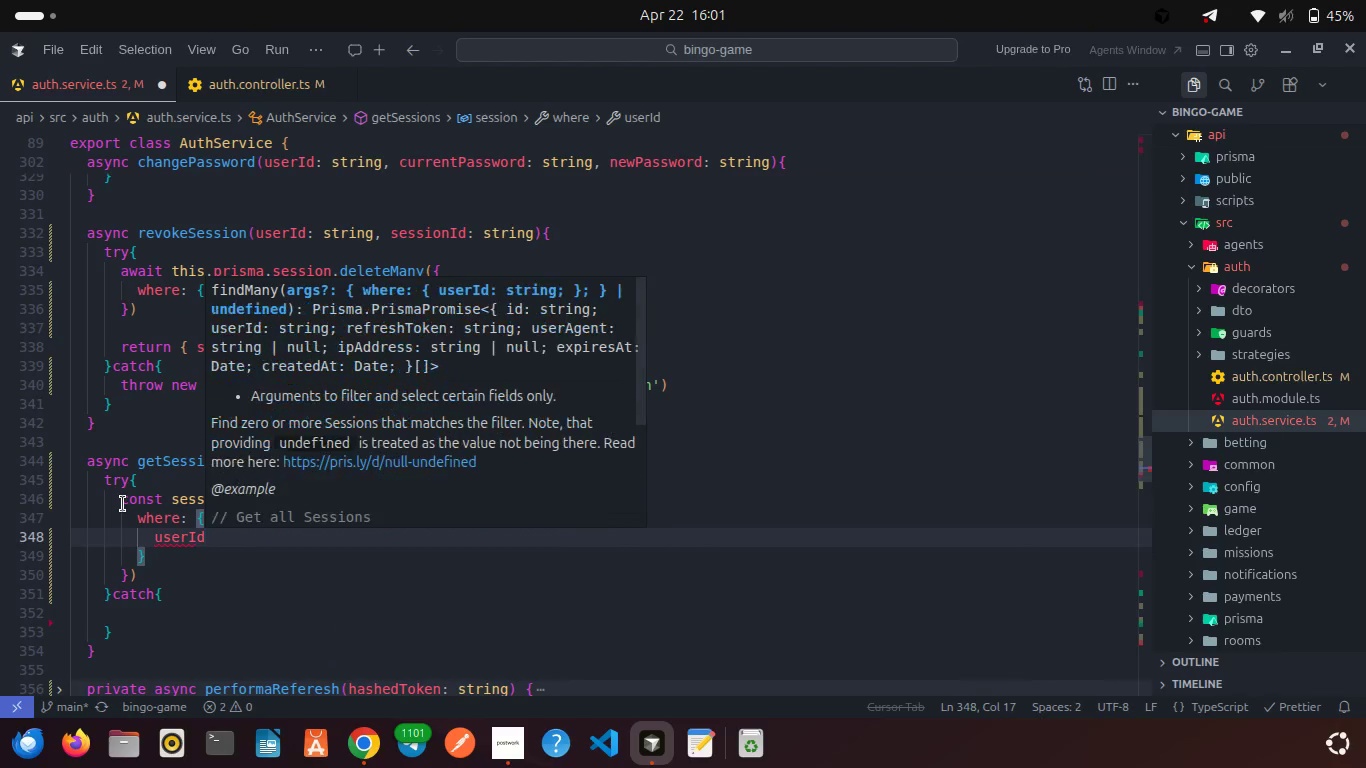 
key(Comma)
 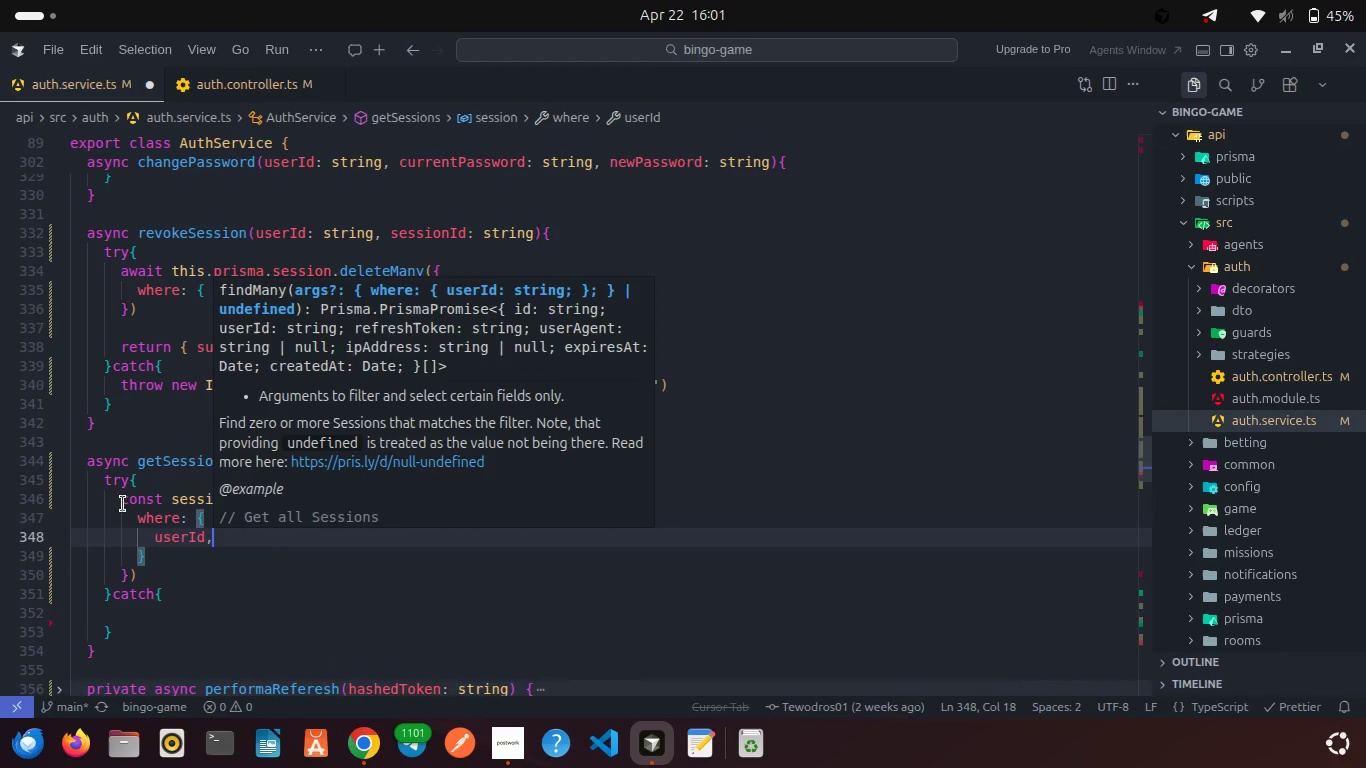 
key(Enter)
 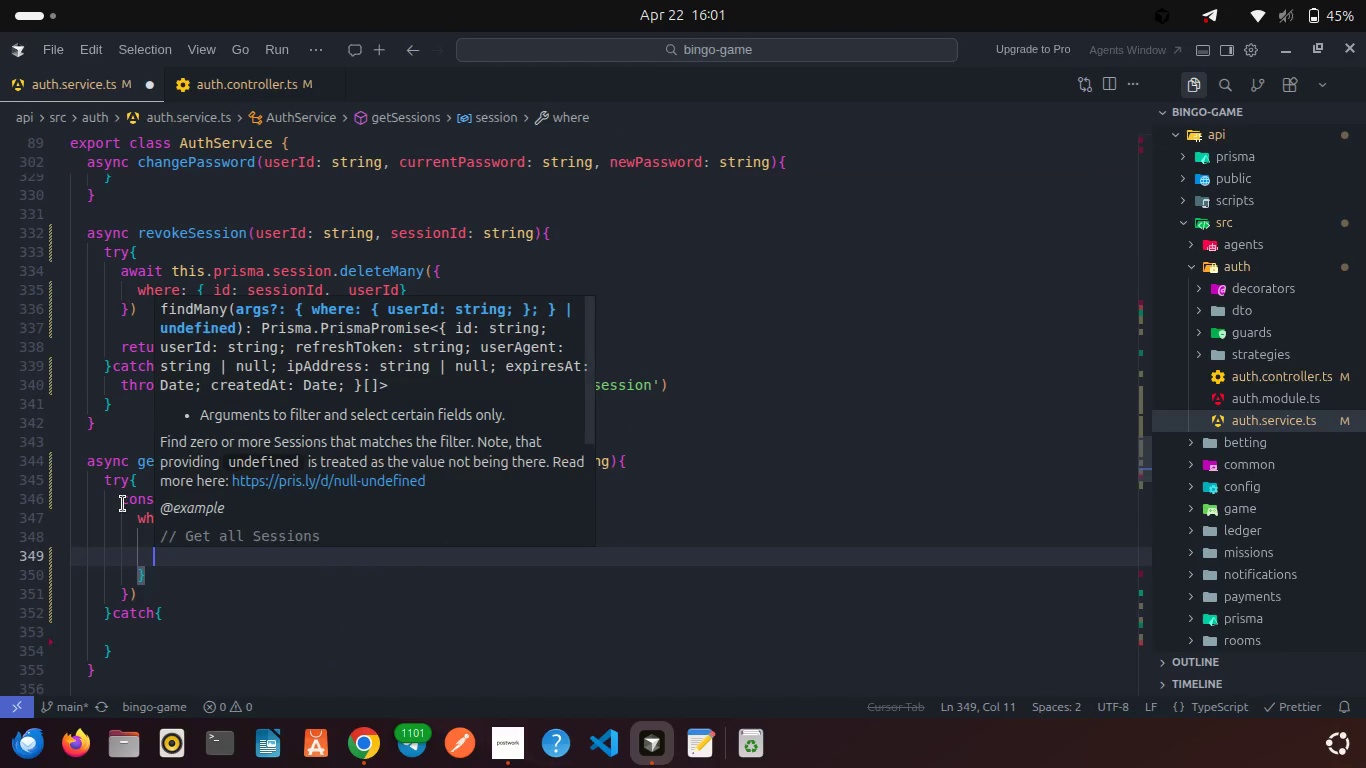 
type(expi)
 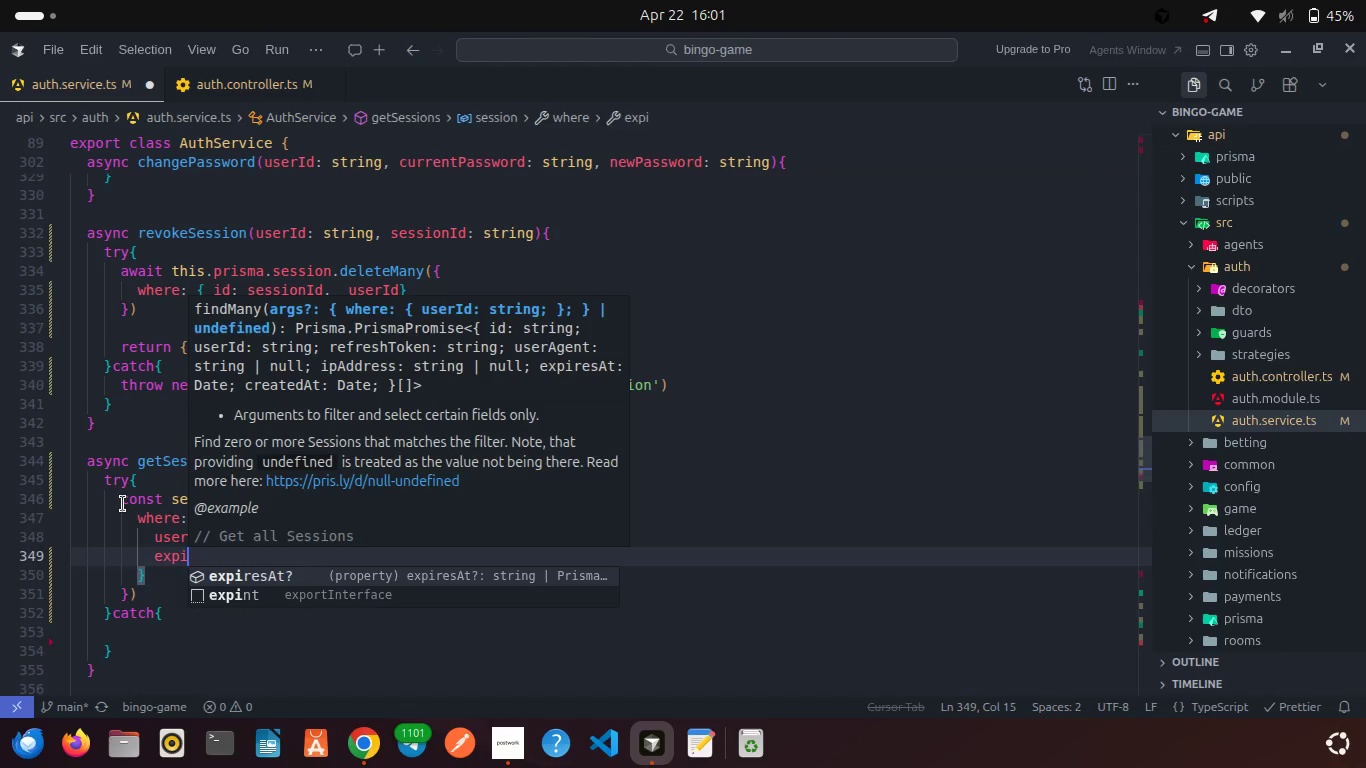 
key(Enter)
 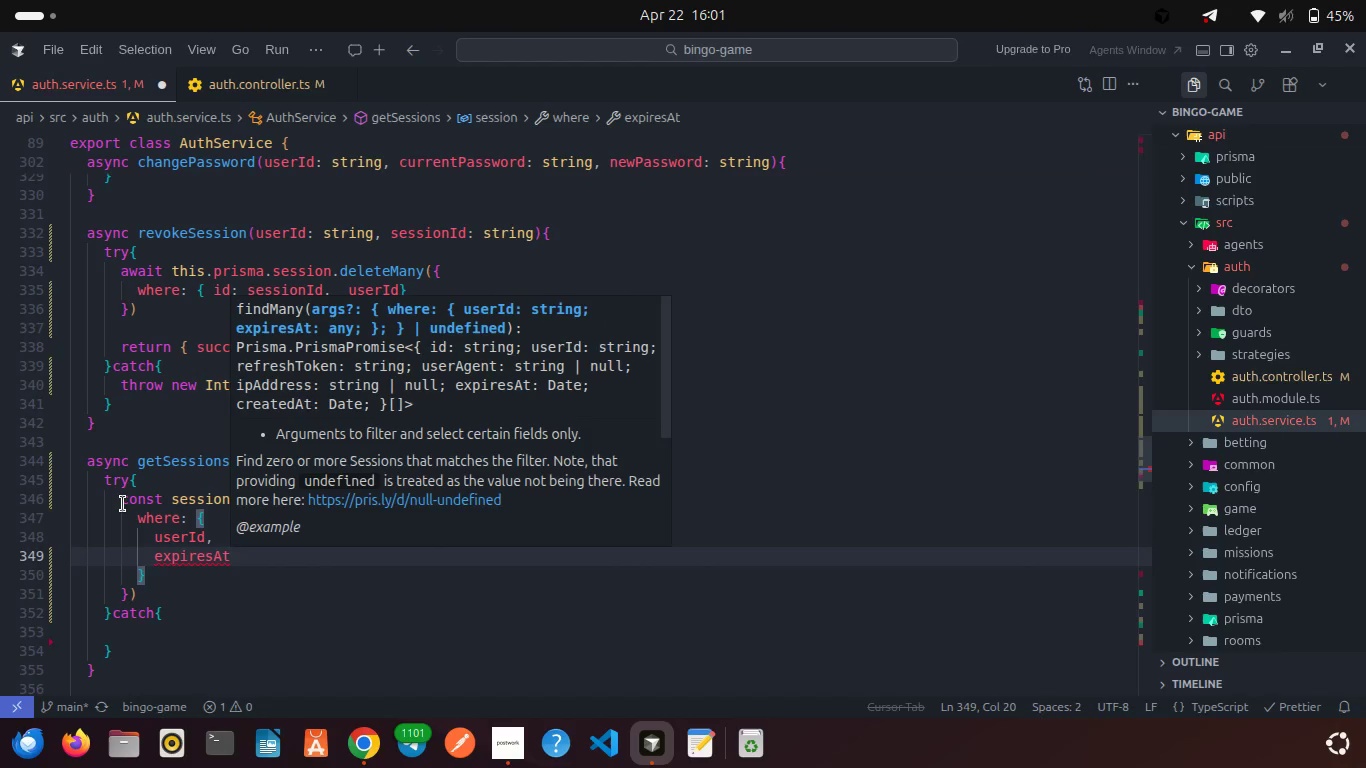 
type(: { gt: new Date() )
 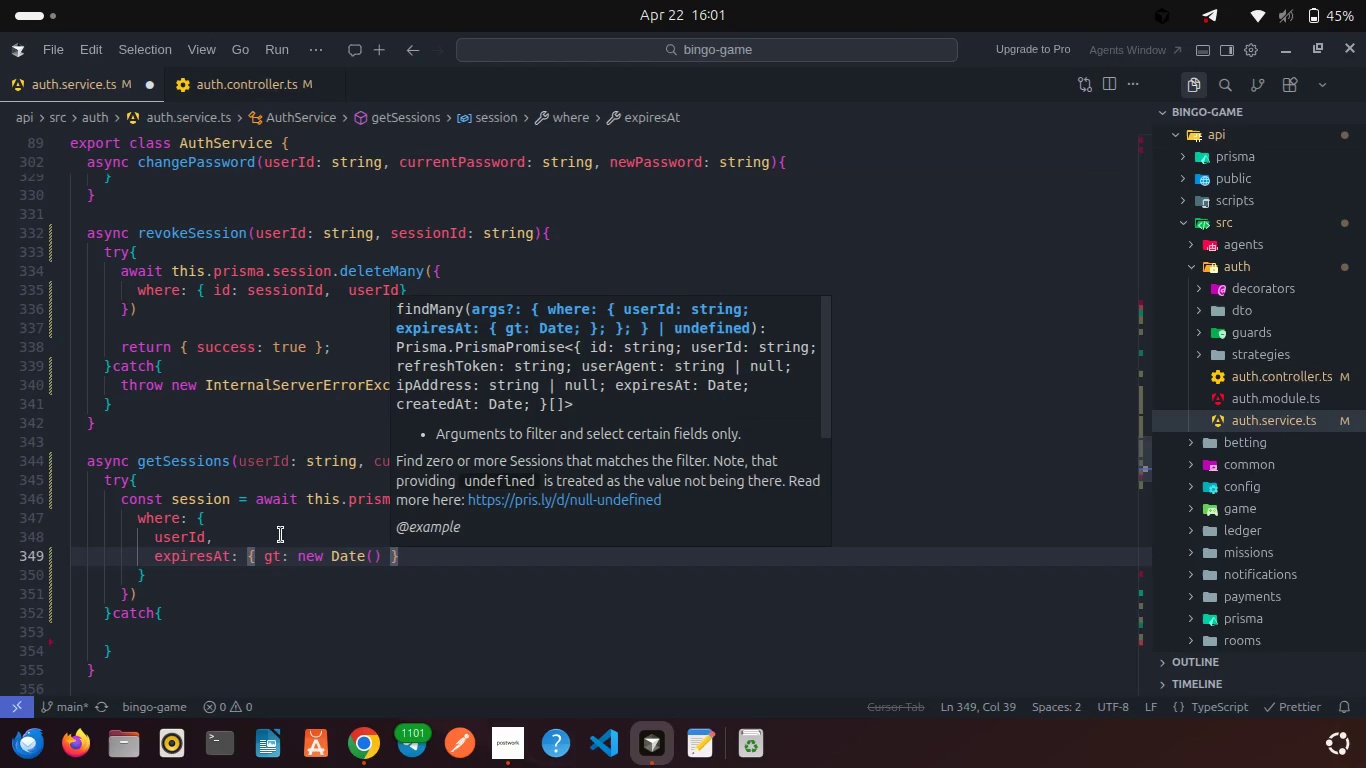 
left_click([416, 565])
 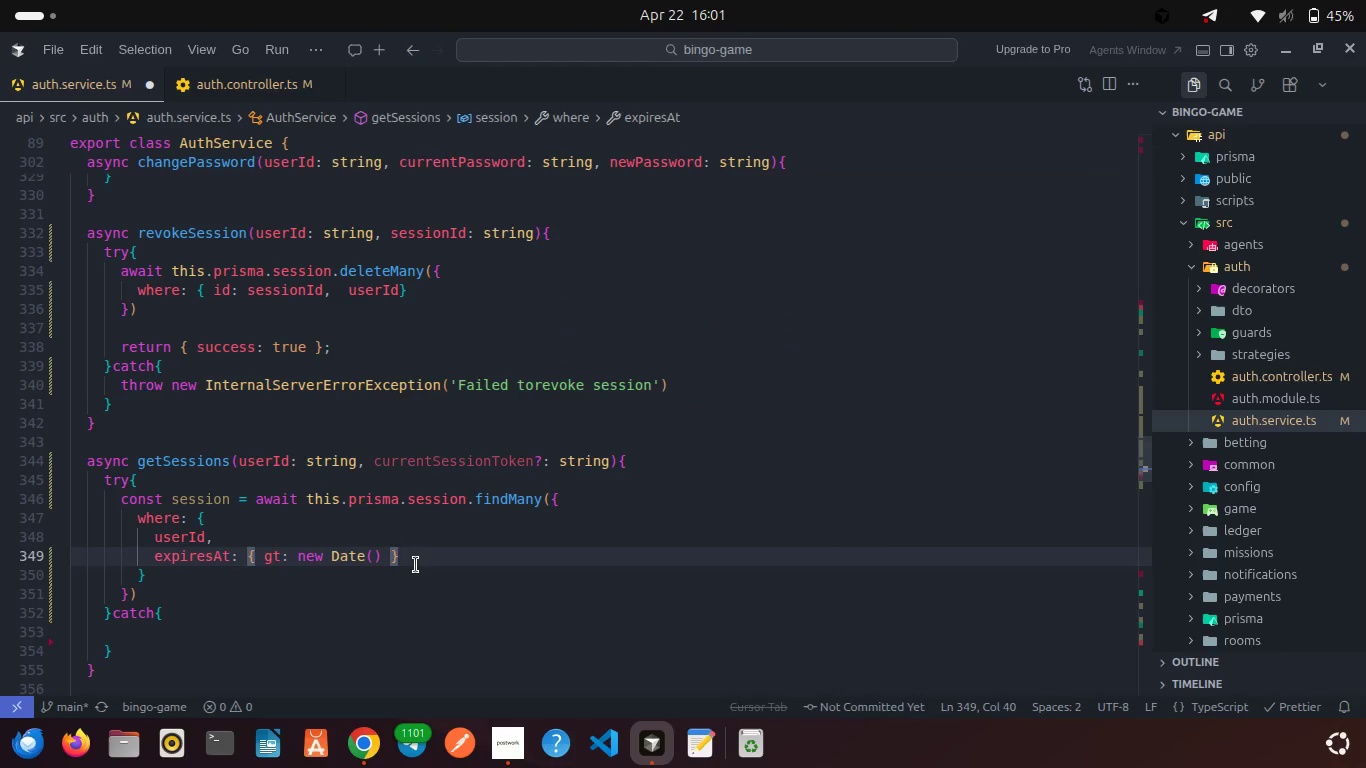 
key(Comma)
 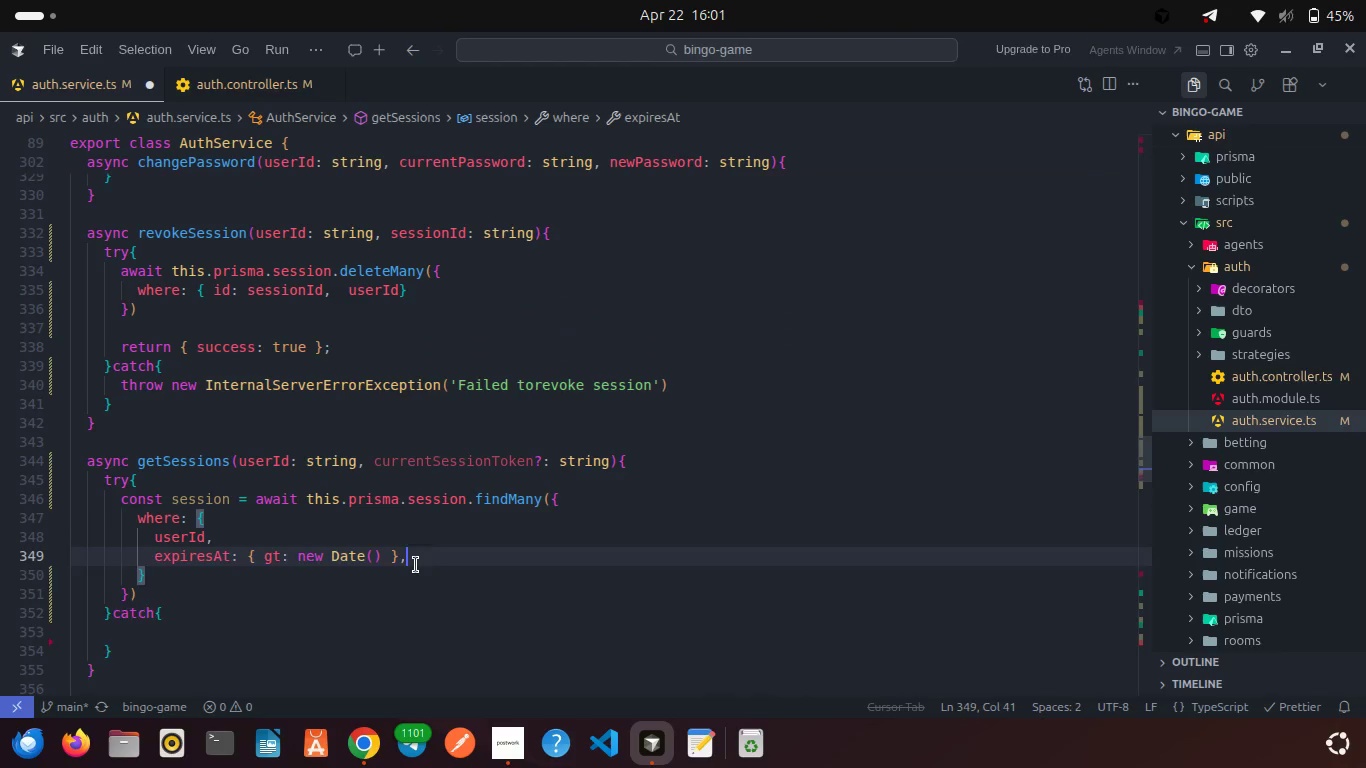 
key(Enter)
 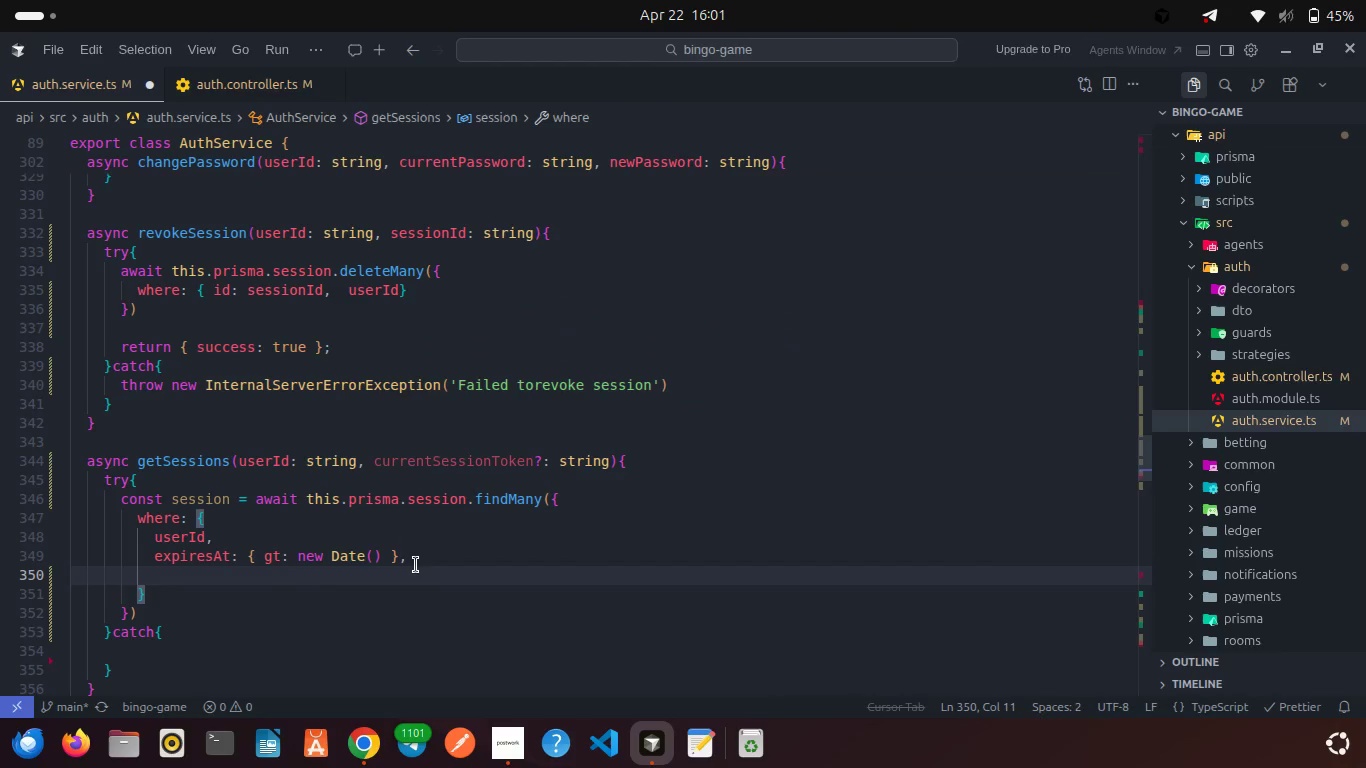 
type(refere)
 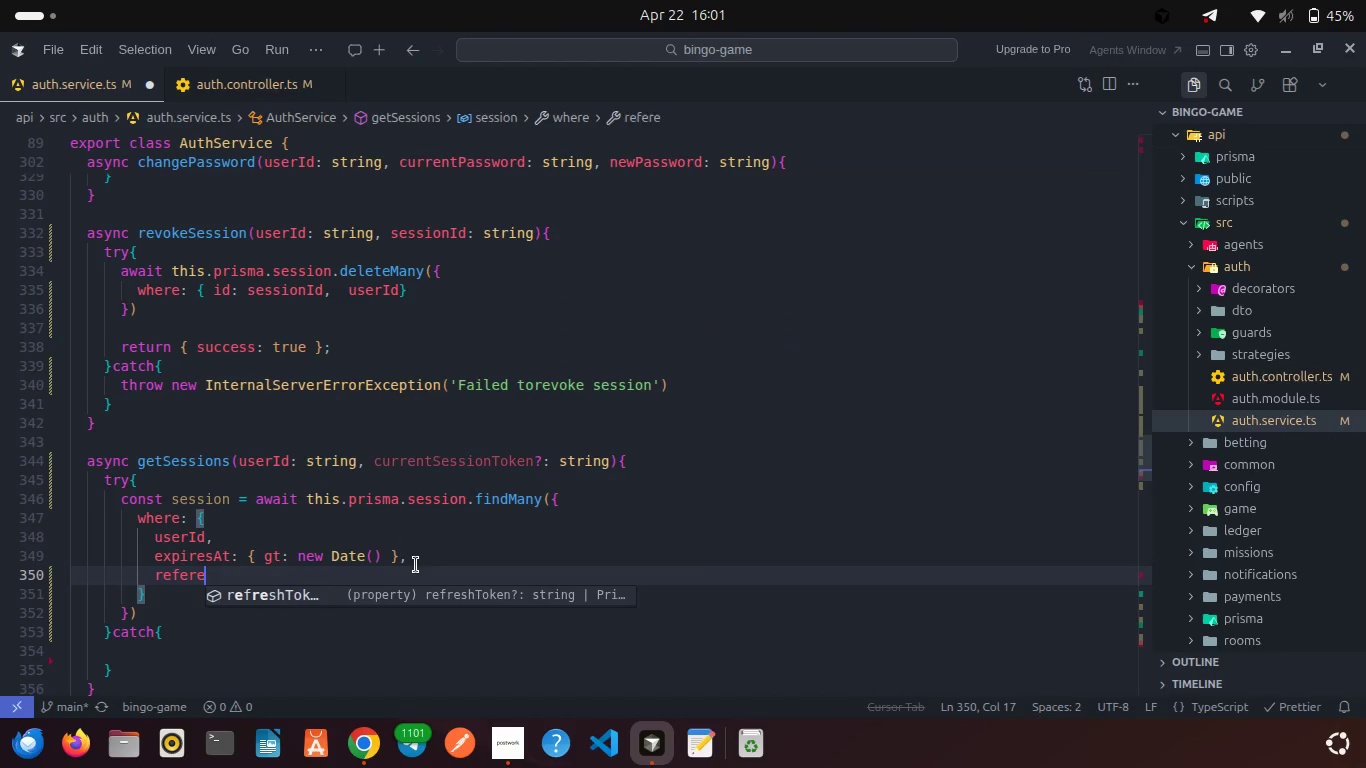 
key(Enter)
 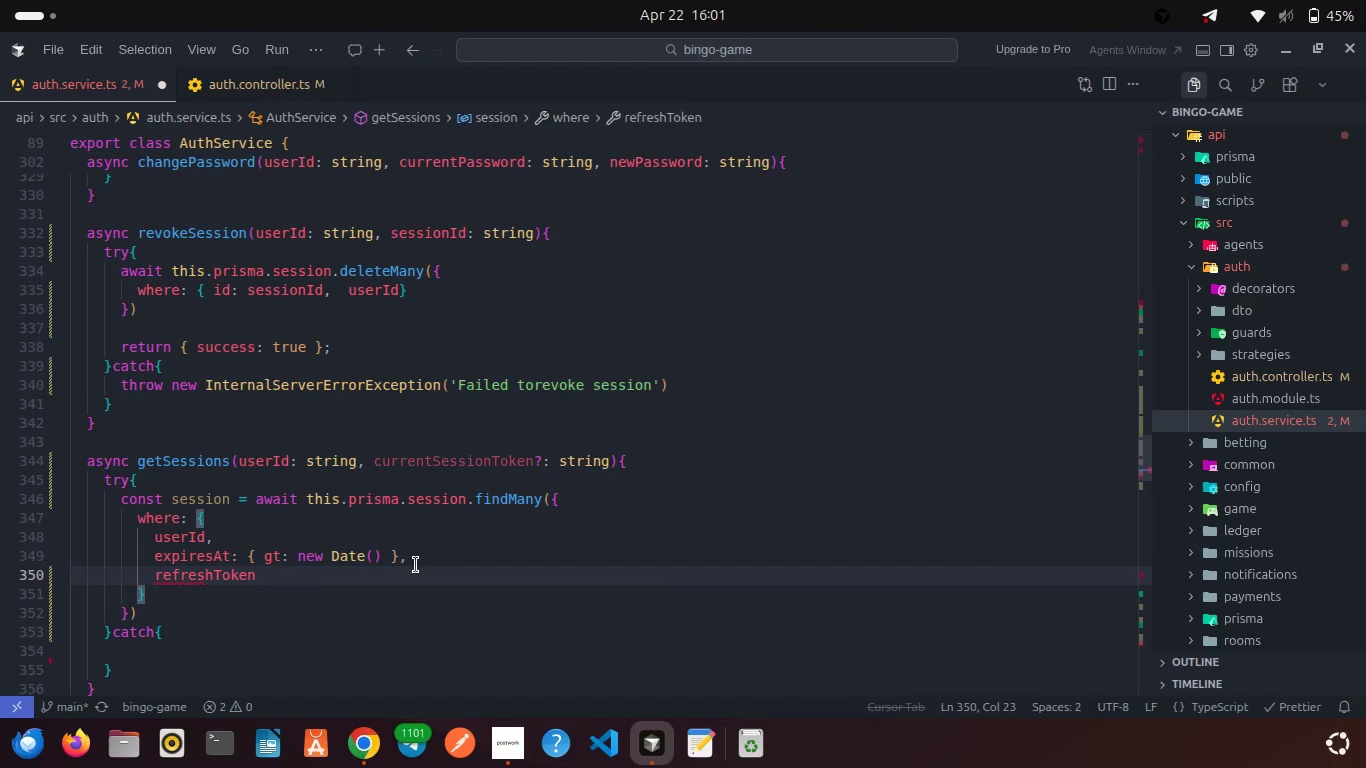 
type(: { not )
key(Backspace)
type(: { start)
 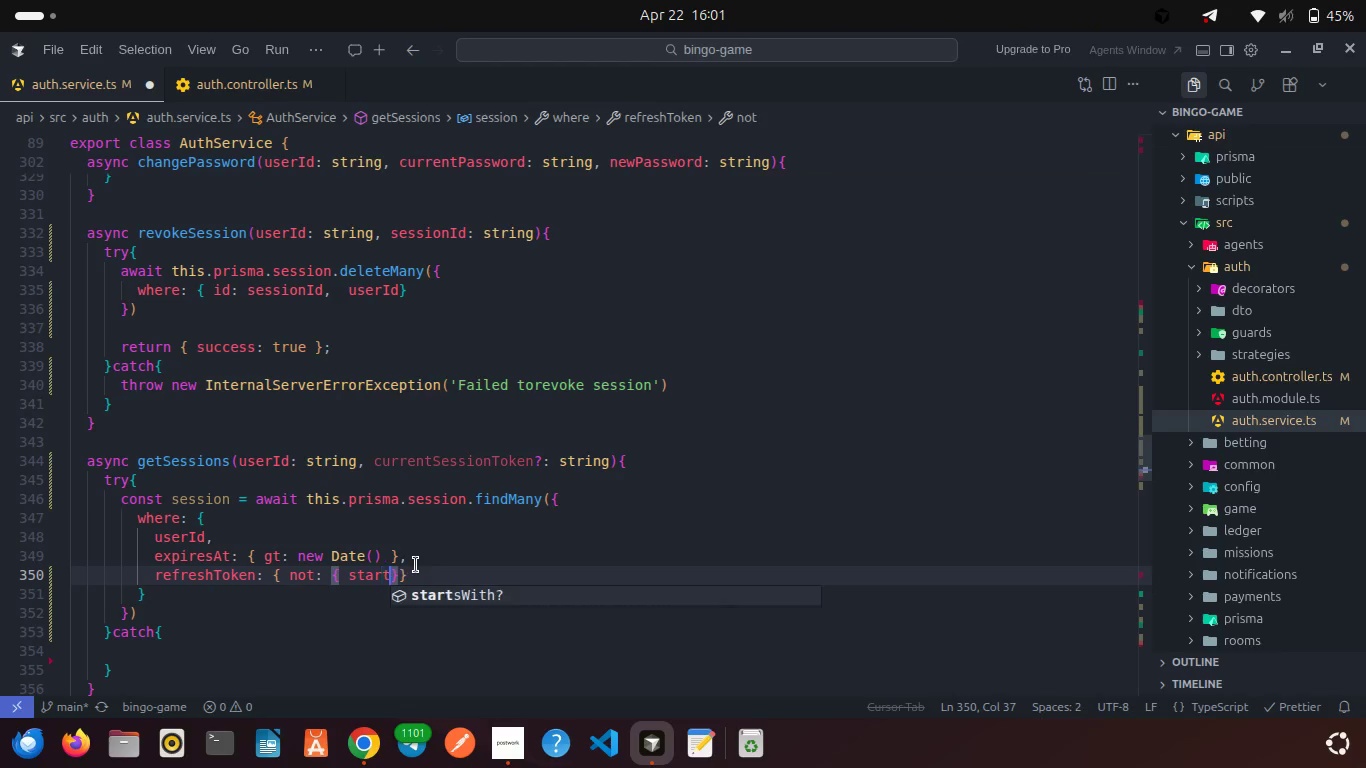 
key(Enter)
 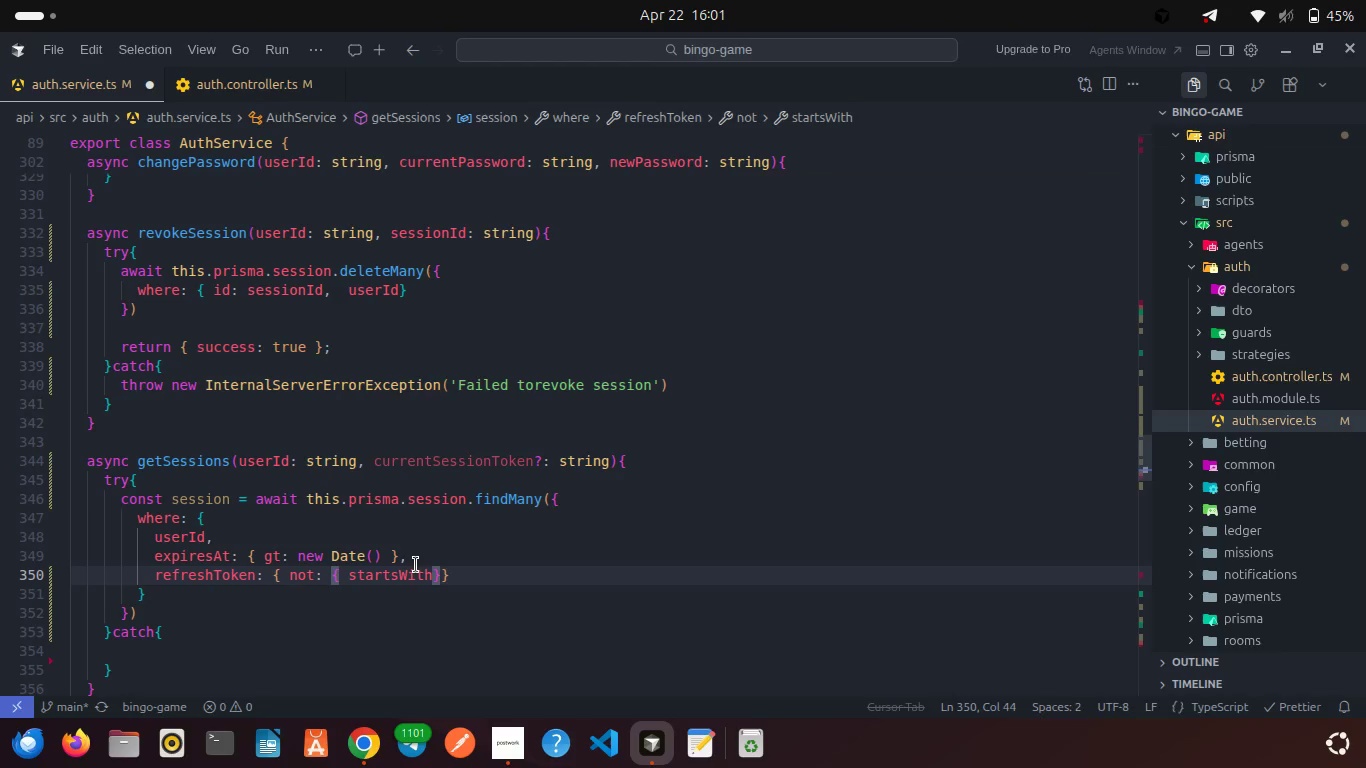 
type(: Ref)
key(Backspace)
key(Backspace)
type(ESET)
 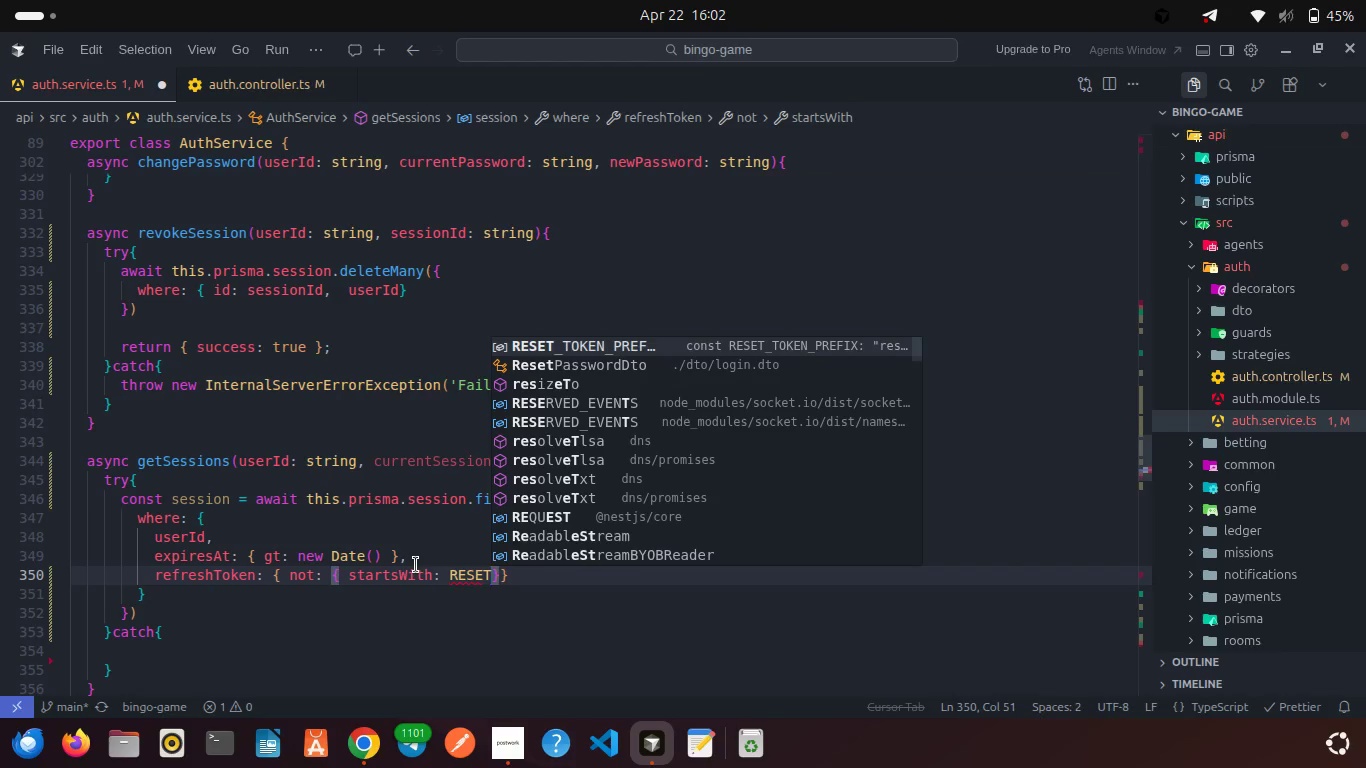 
key(Enter)
 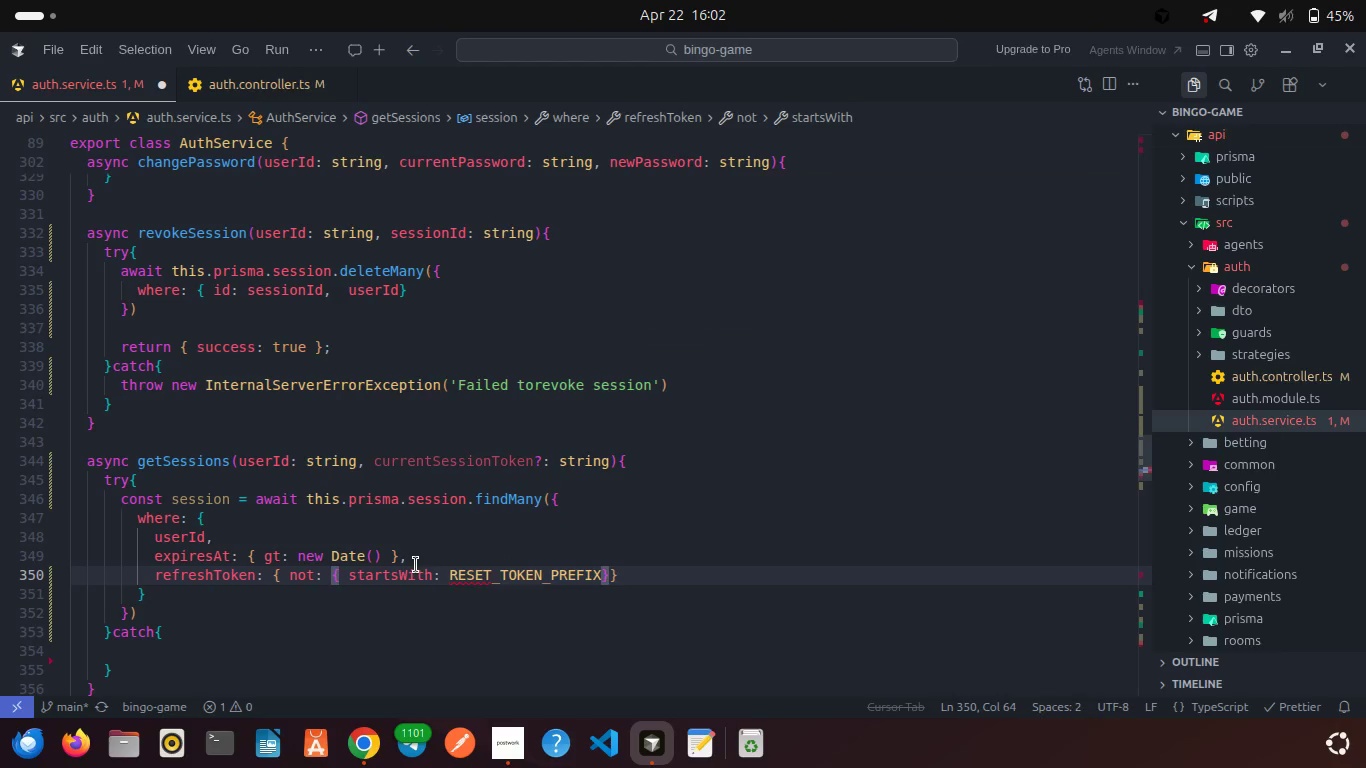 
key(Space)
 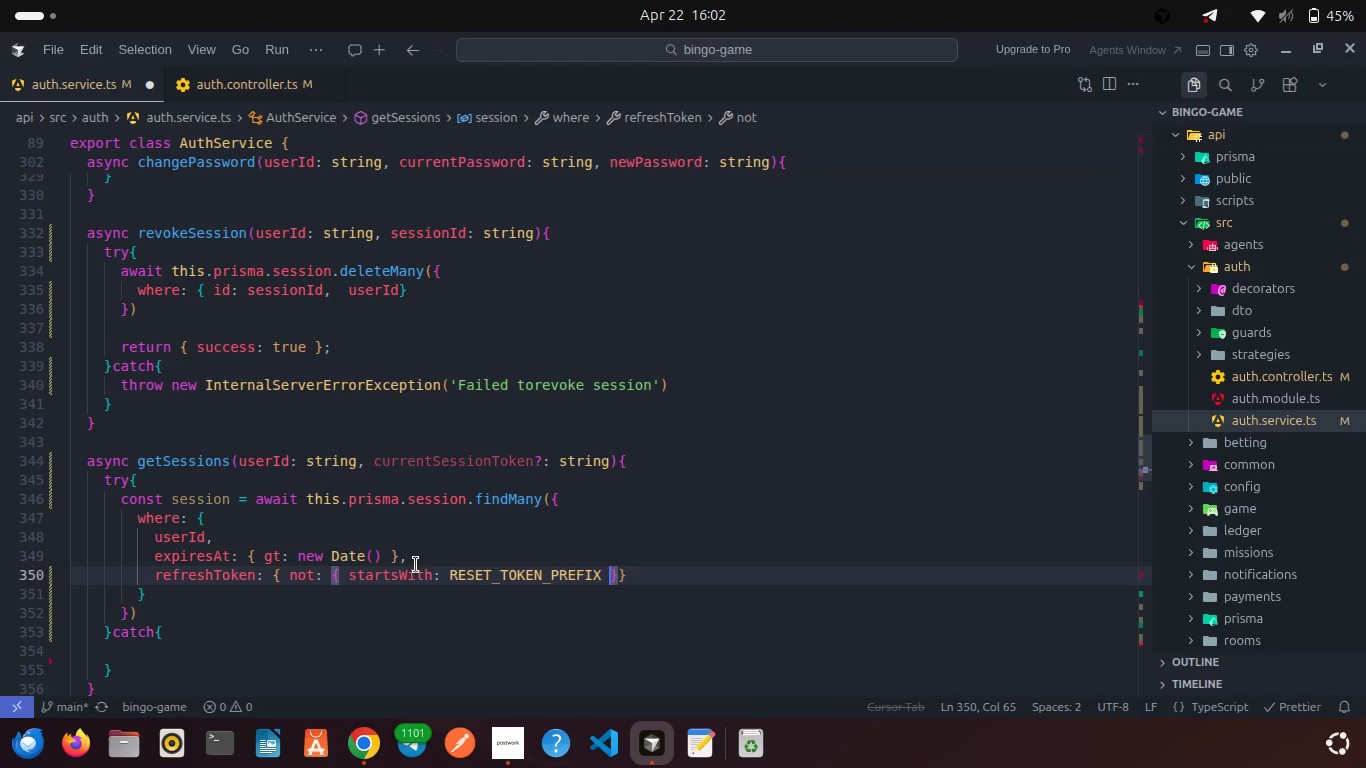 
key(ArrowRight)
 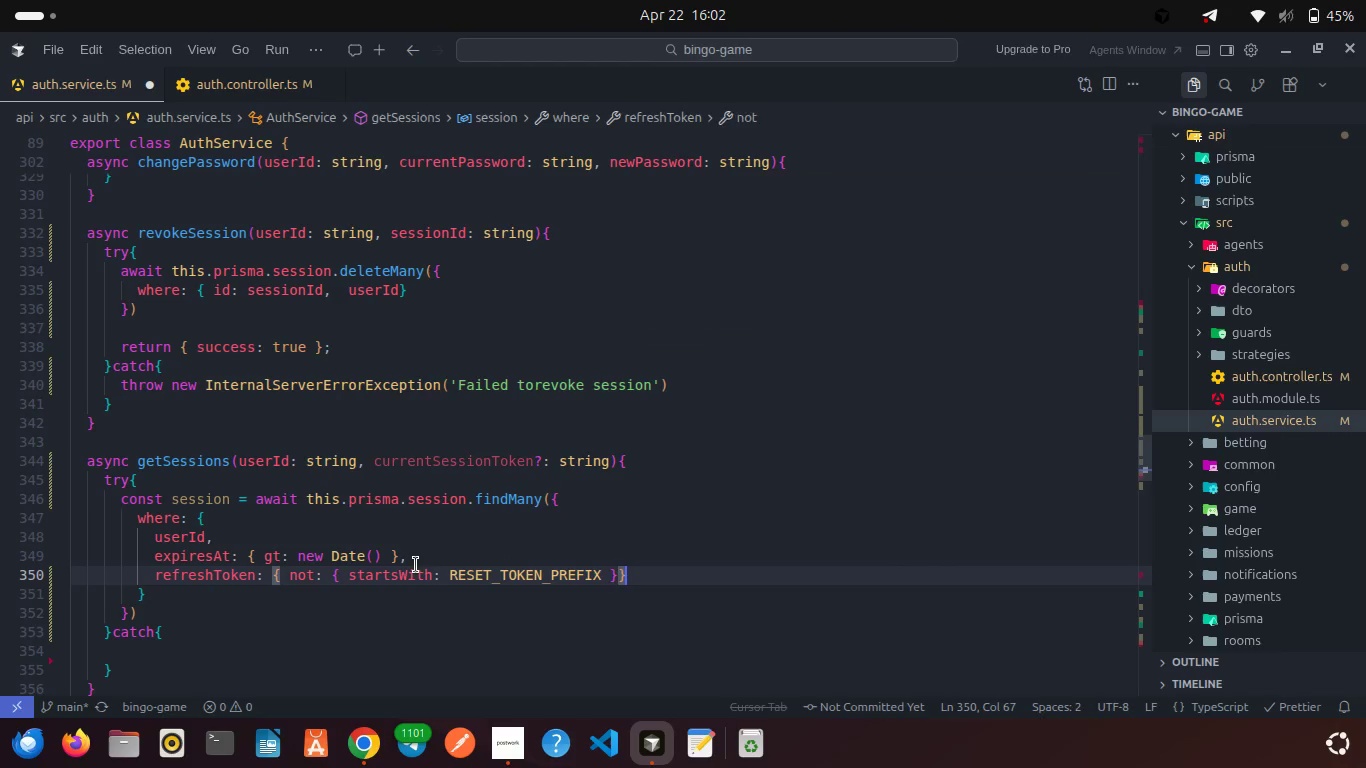 
key(ArrowRight)
 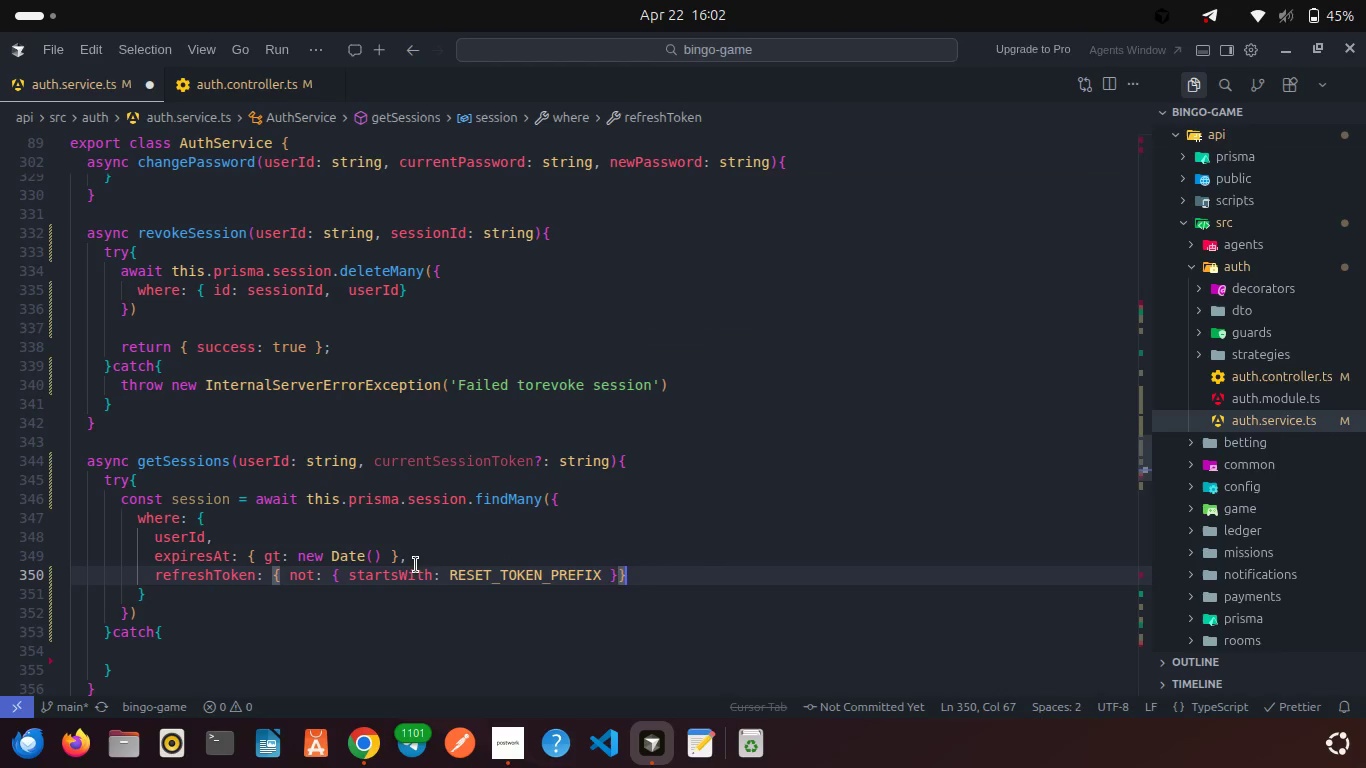 
key(Comma)
 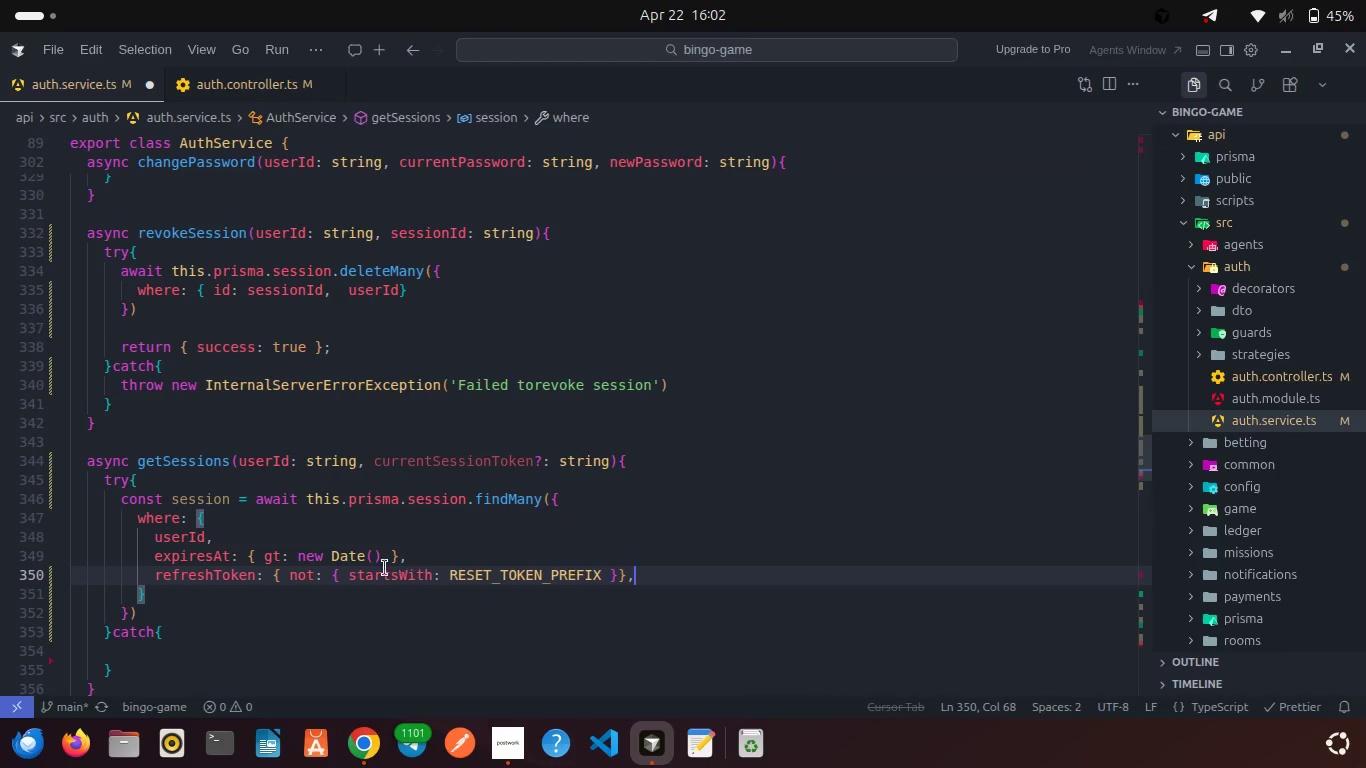 
left_click([219, 586])
 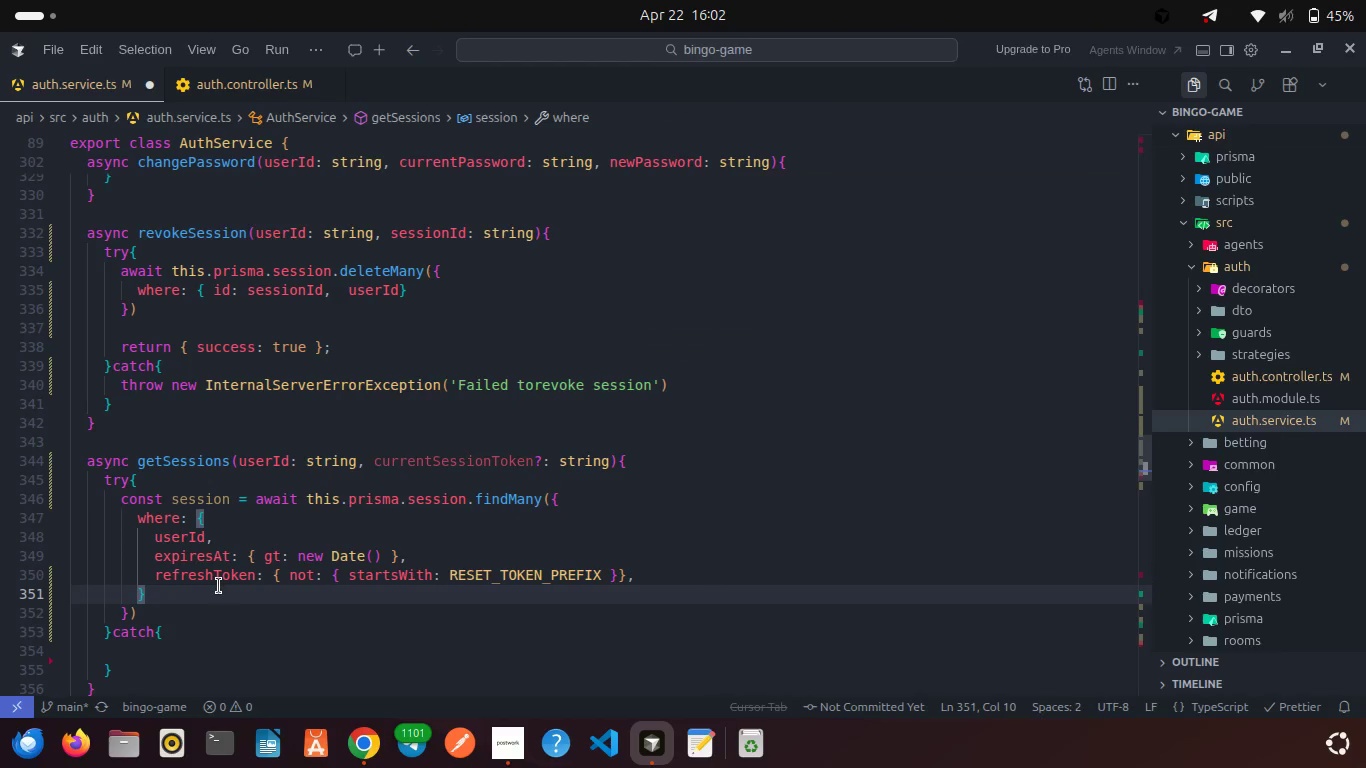 
key(Comma)
 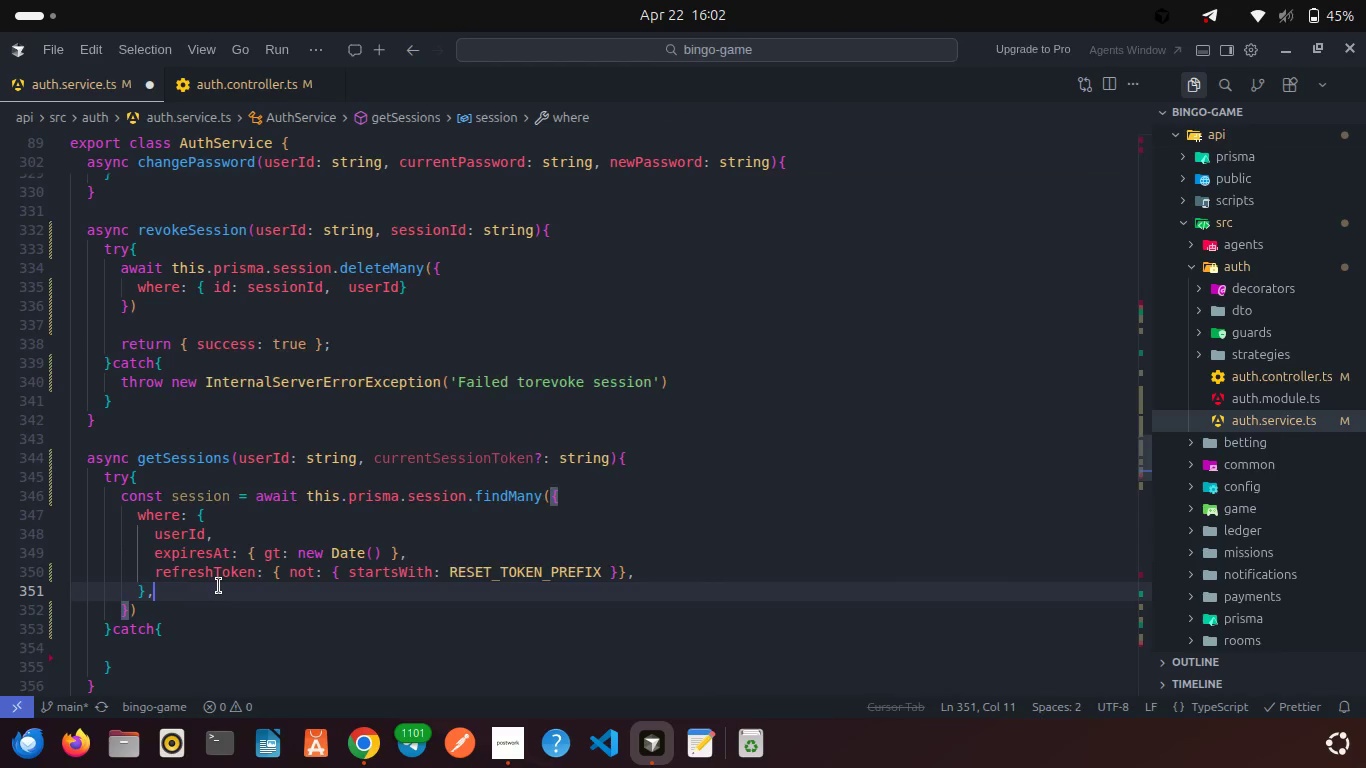 
key(Enter)
 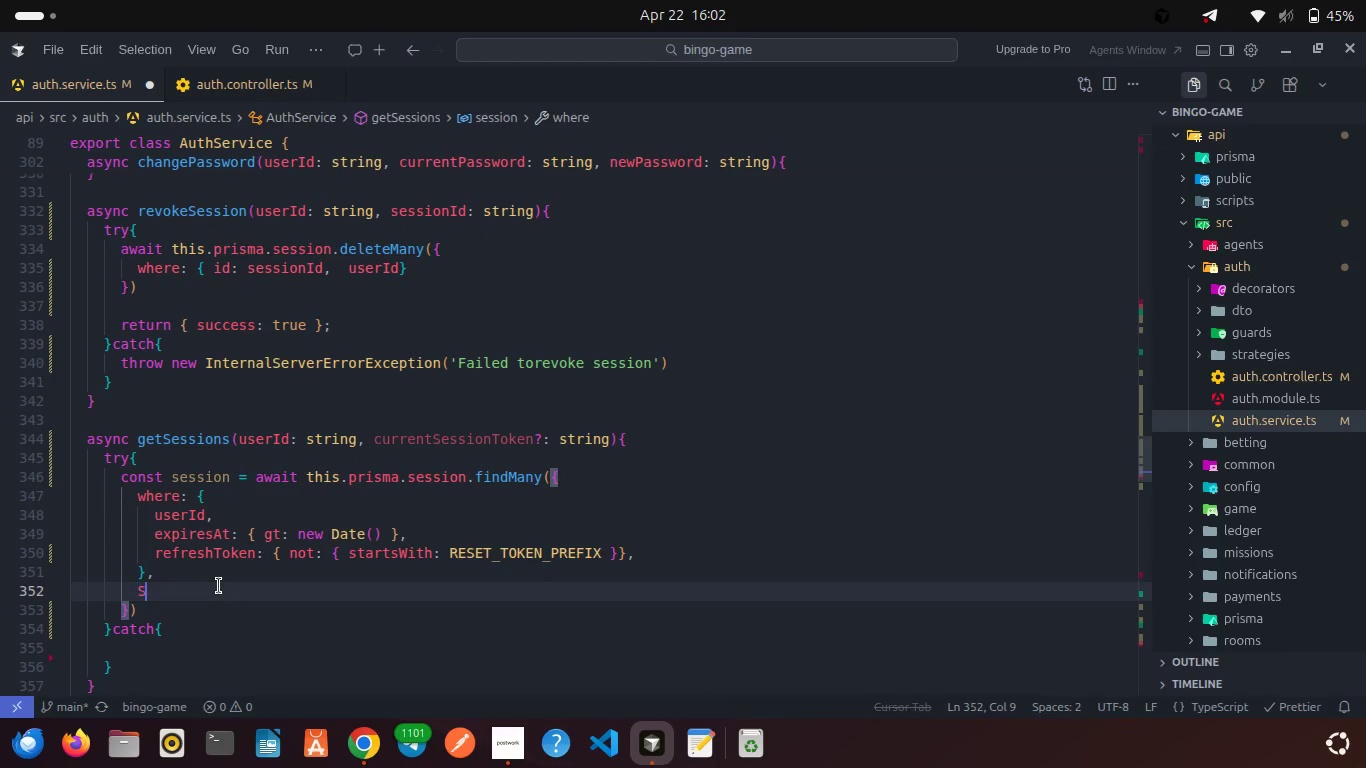 
type(SEL)
key(Backspace)
 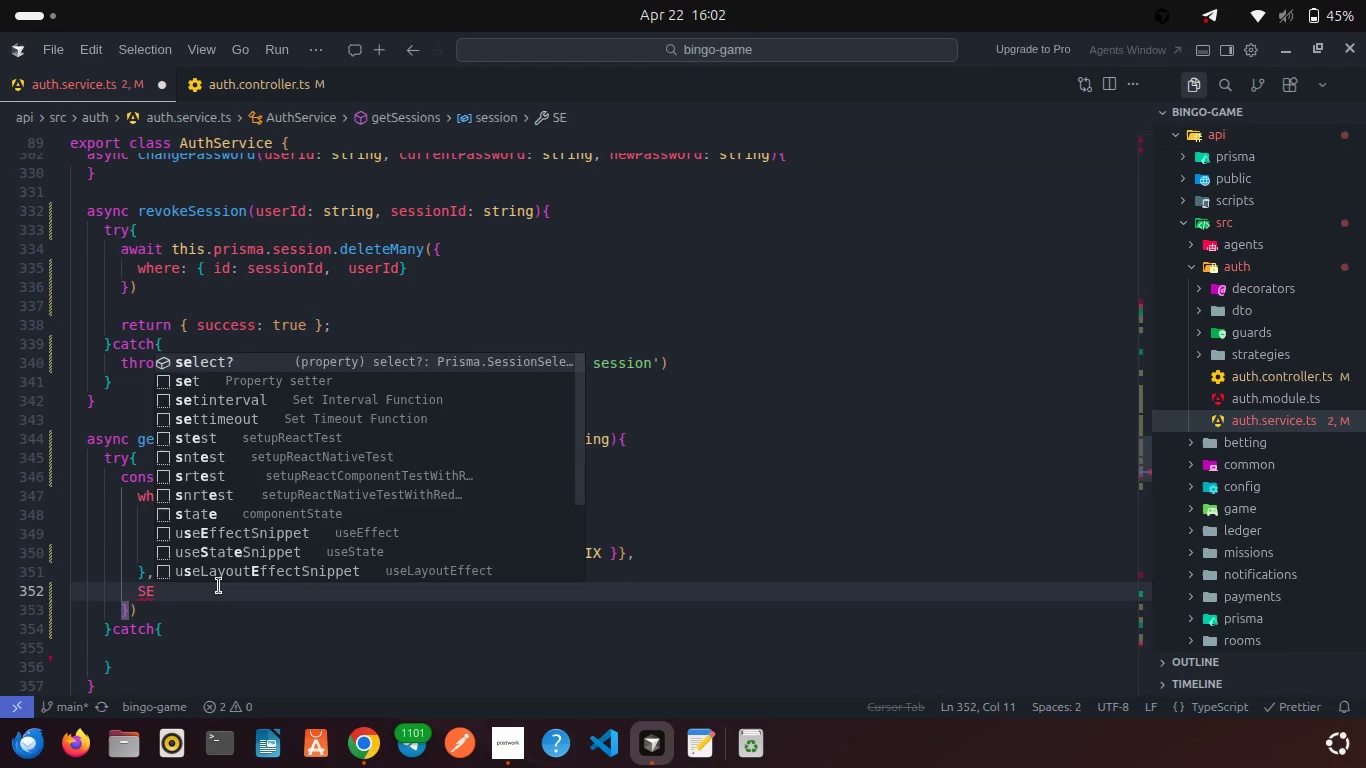 
key(Enter)
 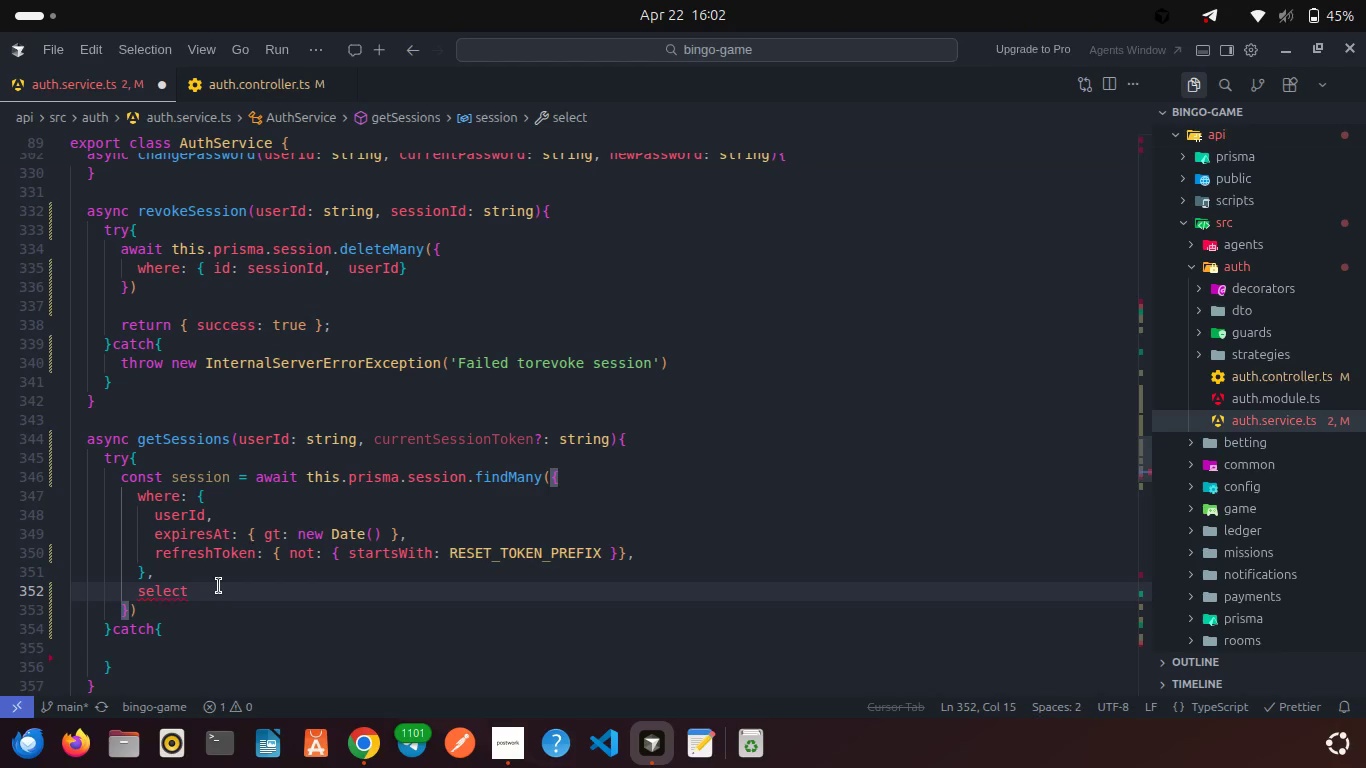 
key(Shift+Semicolon)
 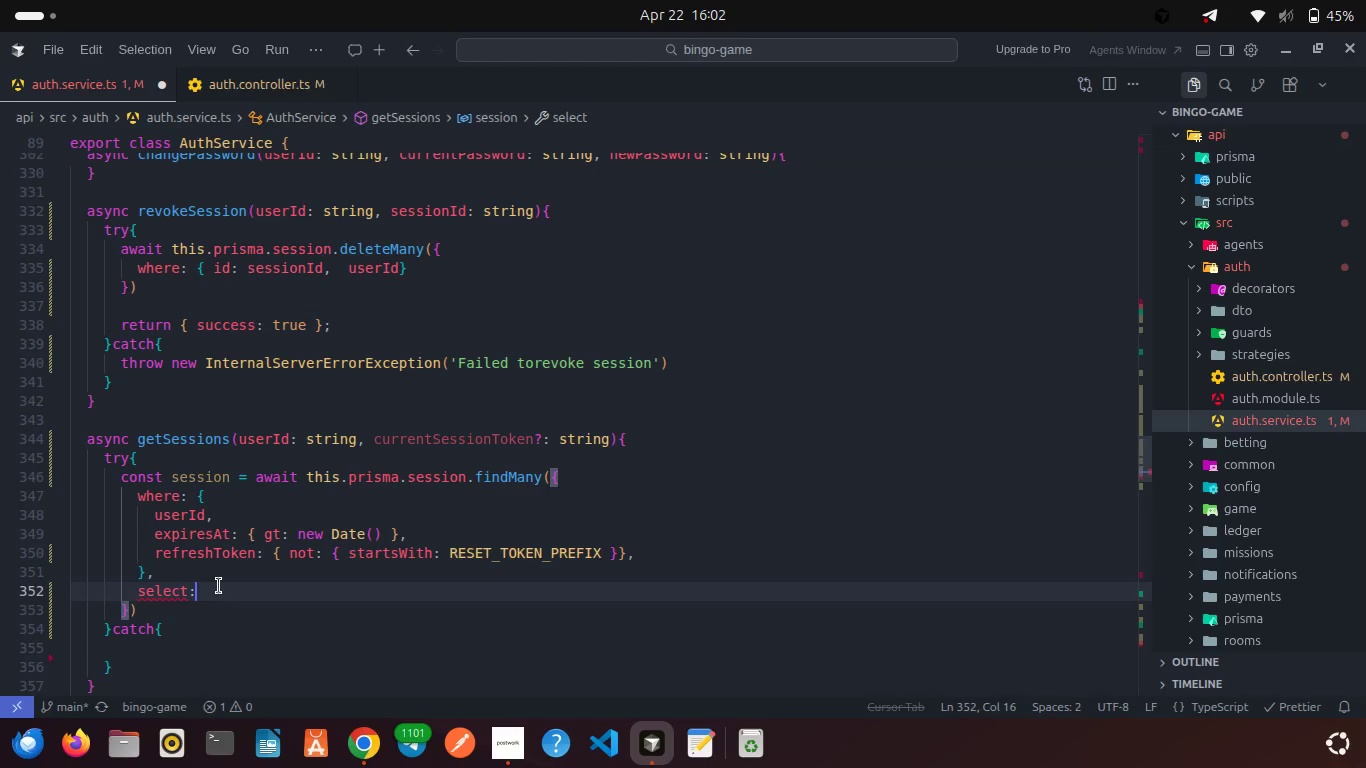 
key(Shift+ShiftRight)
 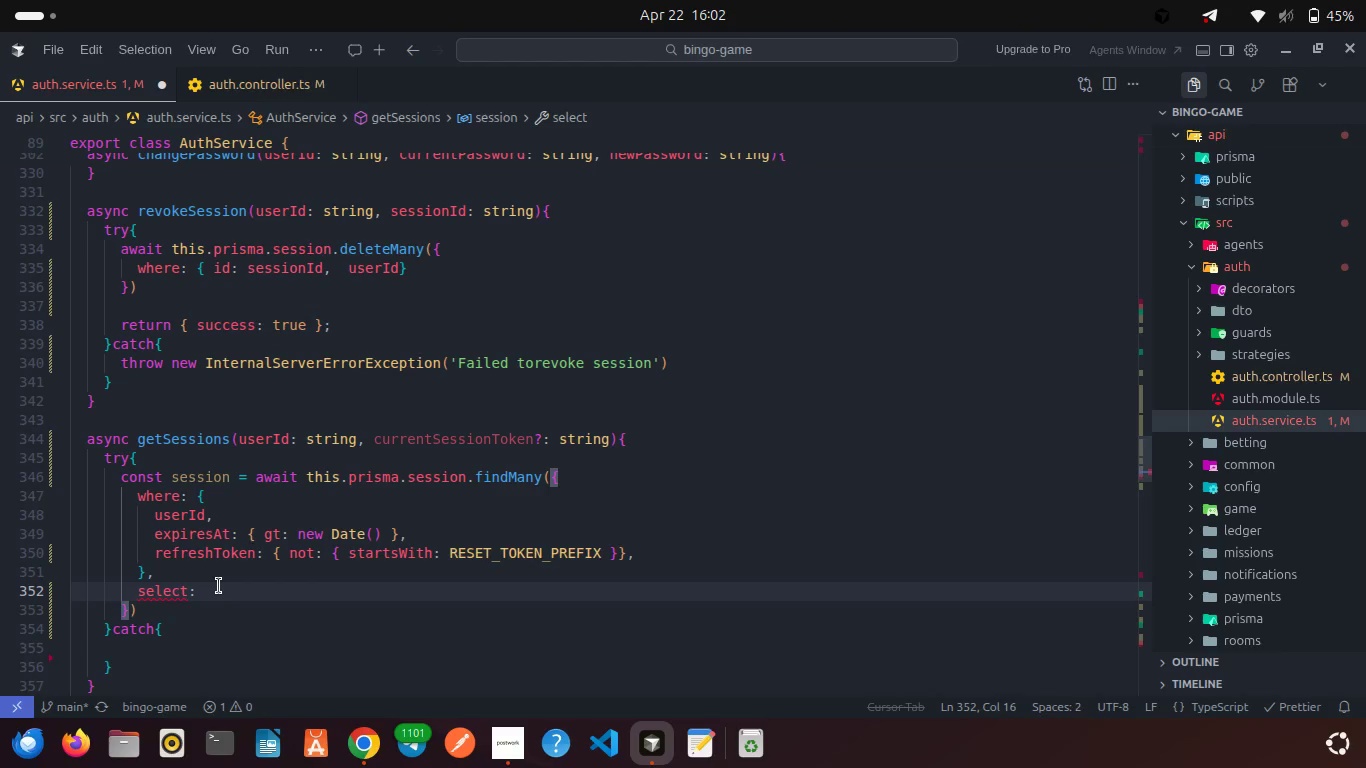 
key(Shift+BracketLeft)
 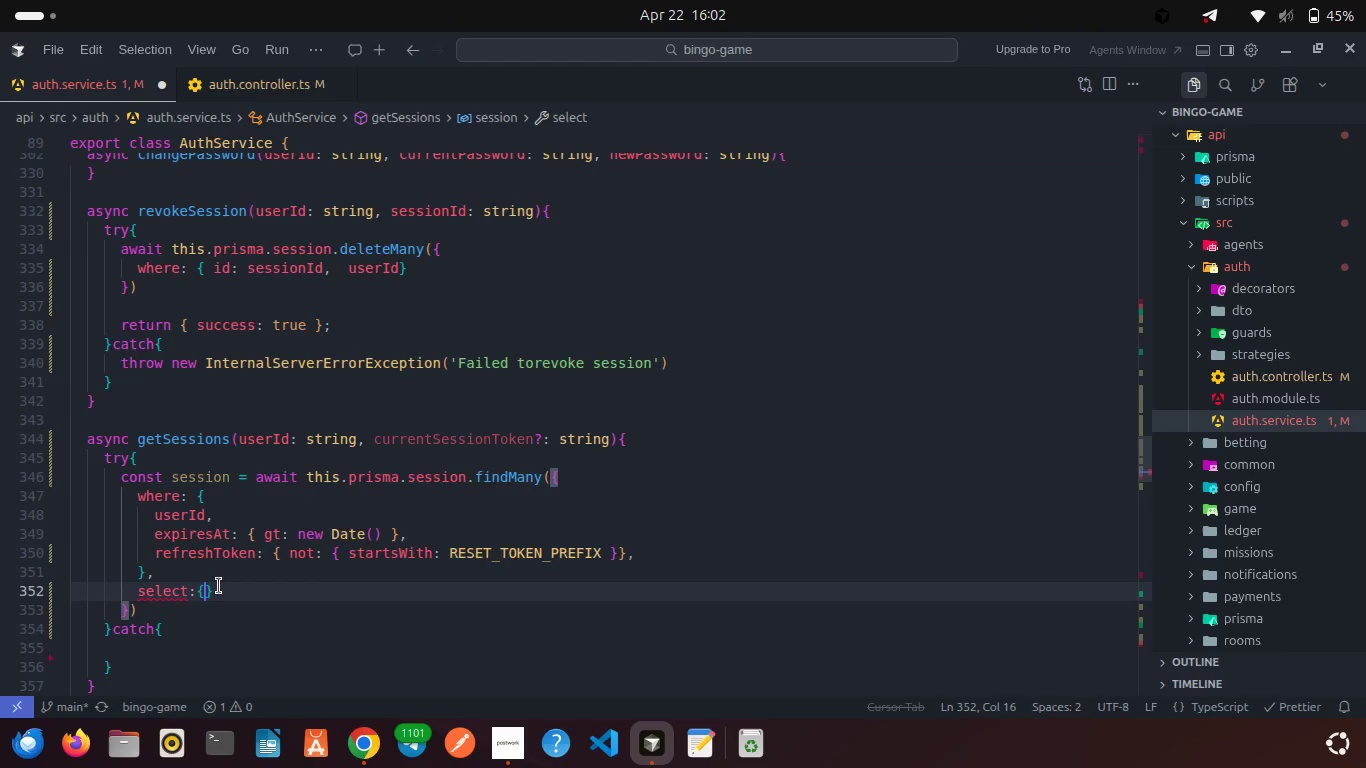 
key(Enter)
 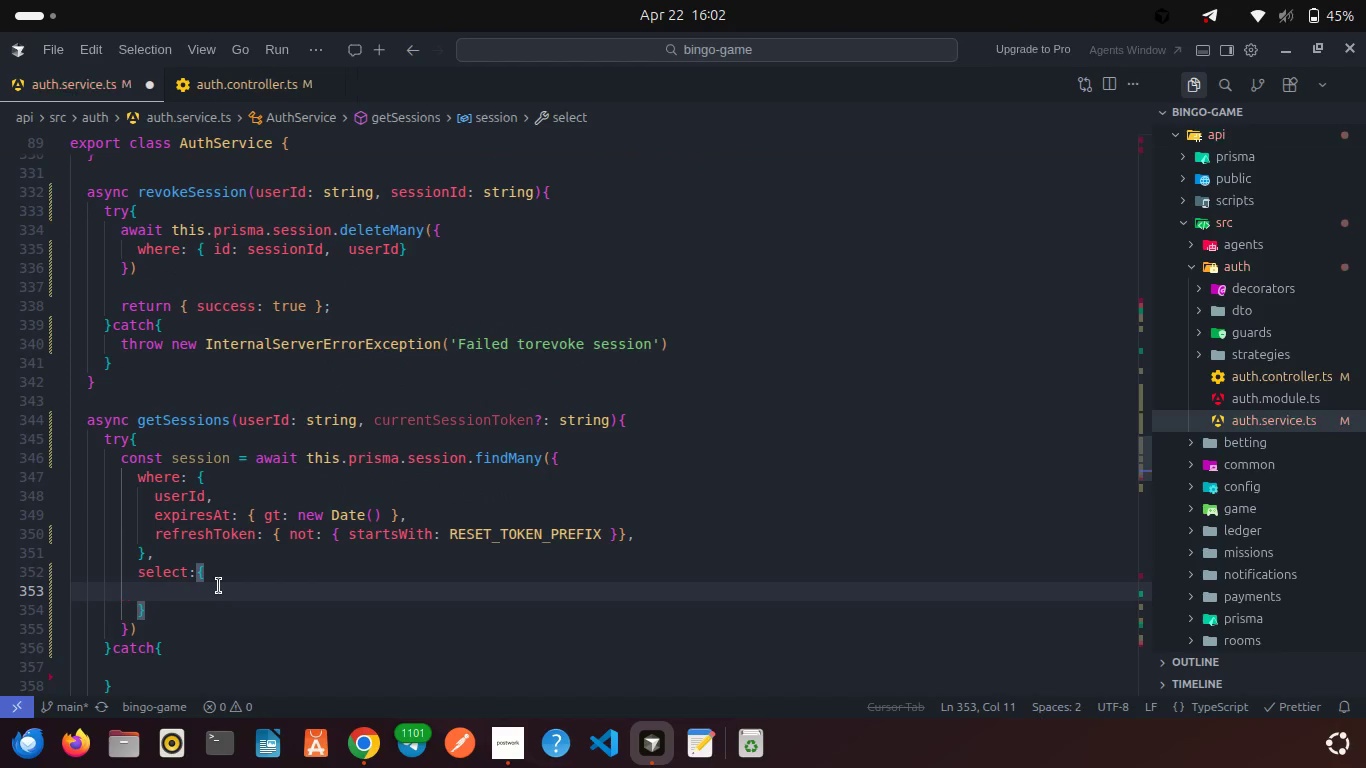 
type(ID: TRUE)
key(Backspace)
key(Backspace)
key(Backspace)
key(Backspace)
type(true,)
key(Backspace)
key(Backspace)
key(Backspace)
key(Backspace)
key(Backspace)
key(Backspace)
key(Backspace)
key(Backspace)
key(Backspace)
type(id: true,)
 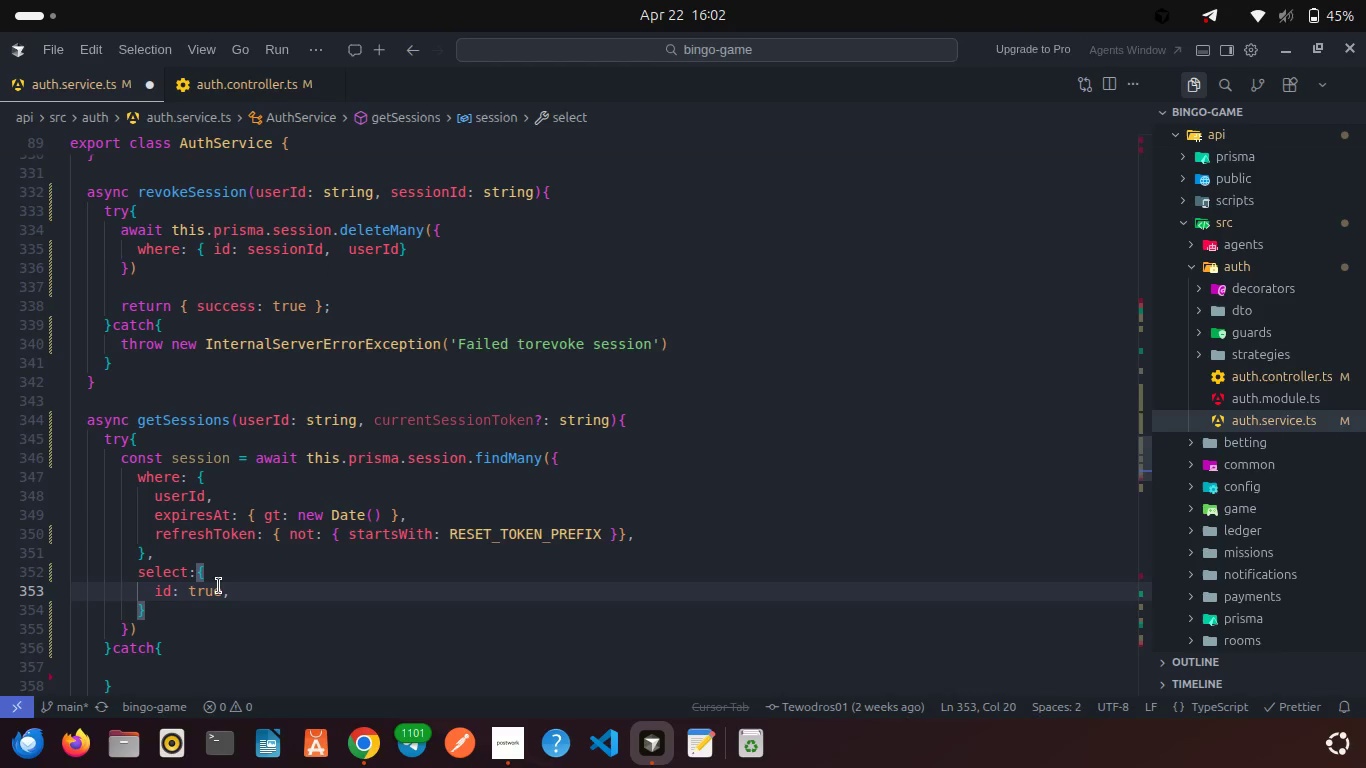 
key(Enter)
 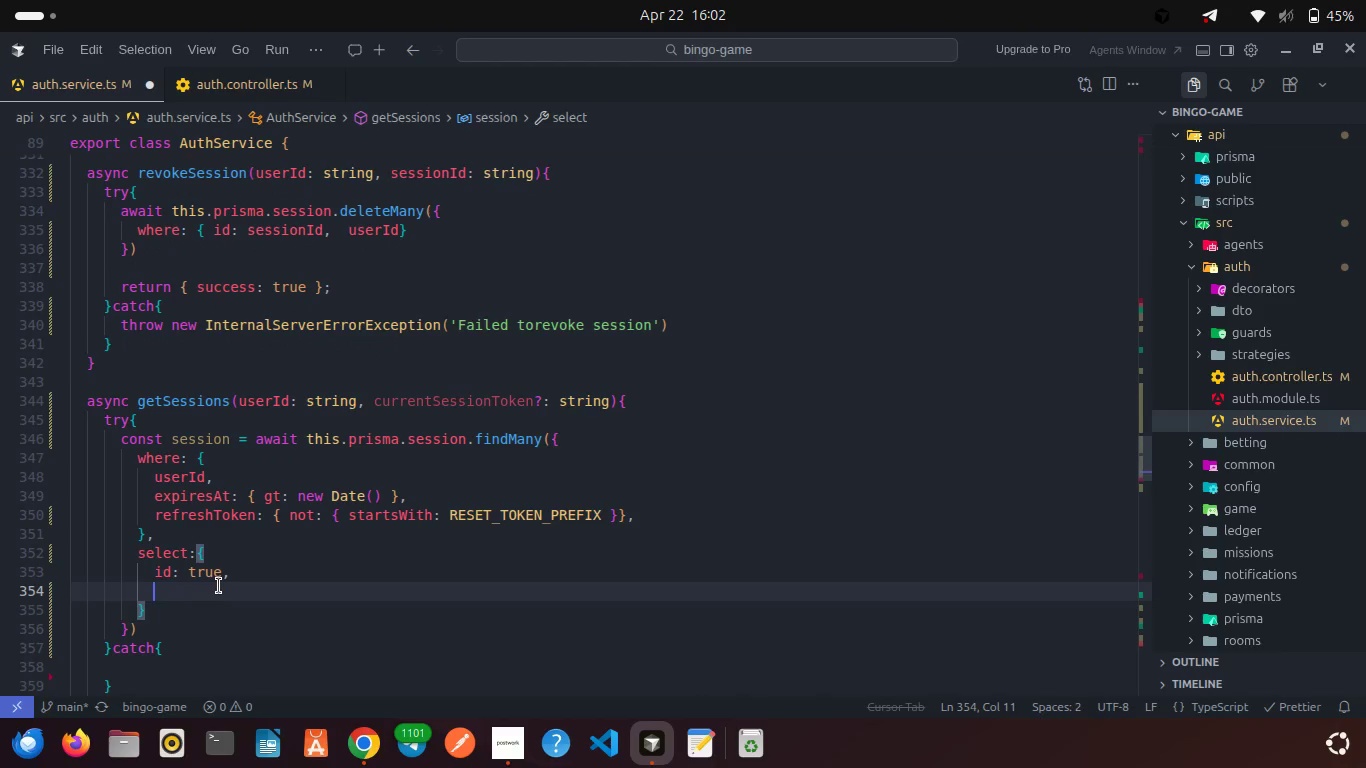 
type(userAg)
 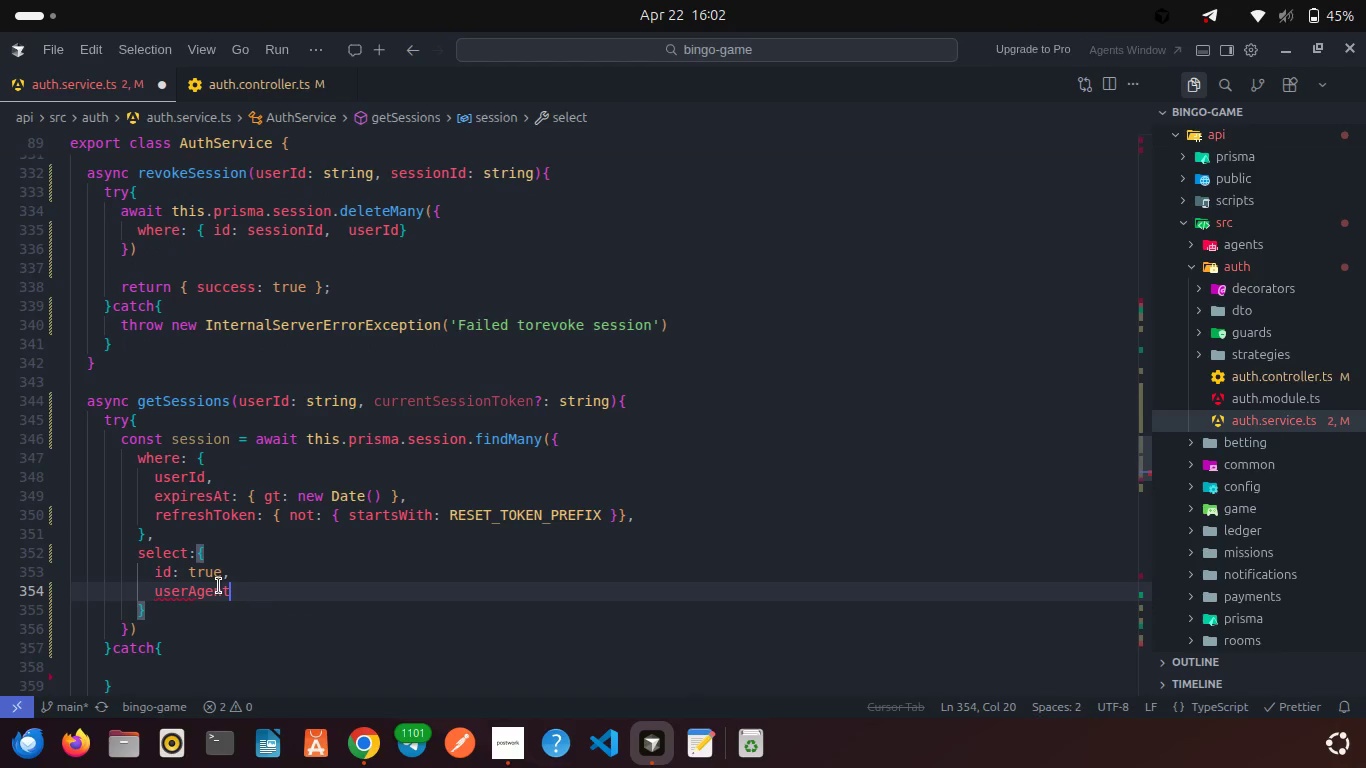 
 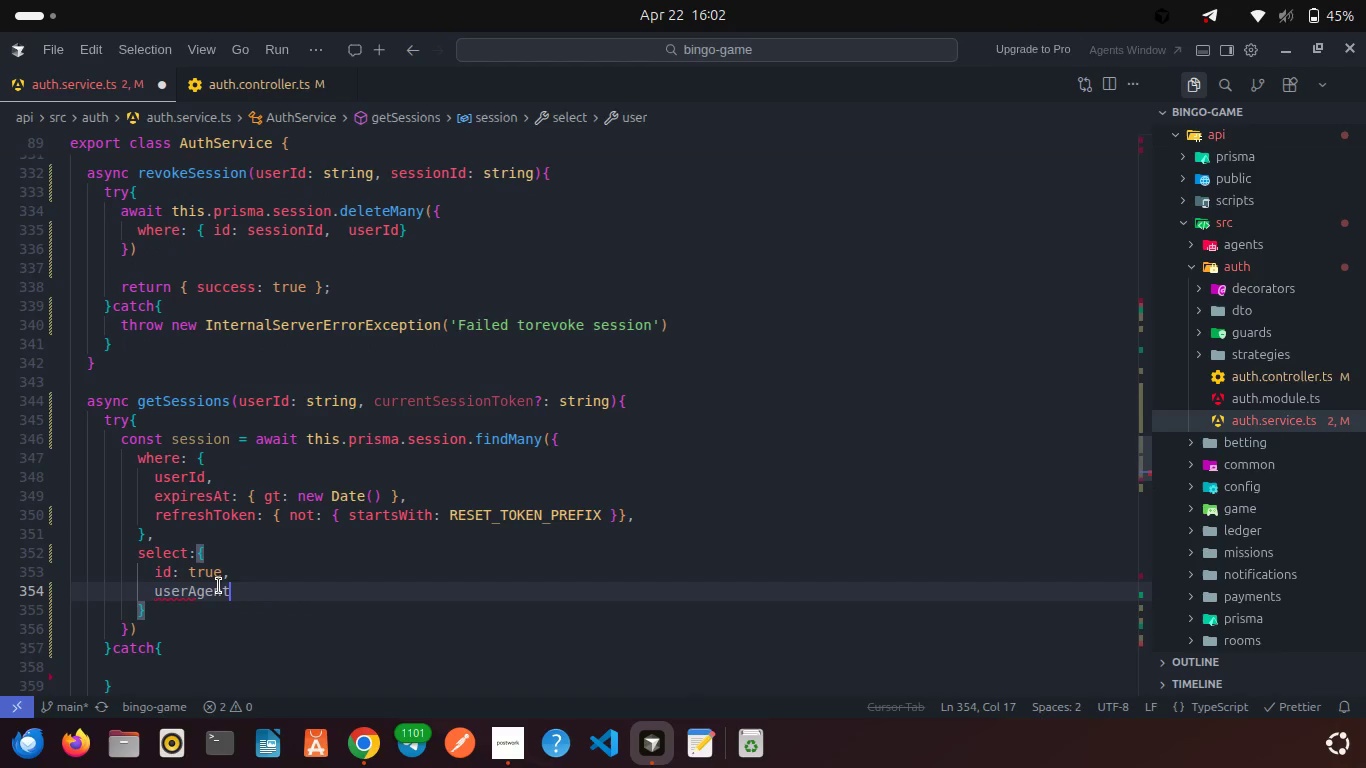 
key(Enter)
 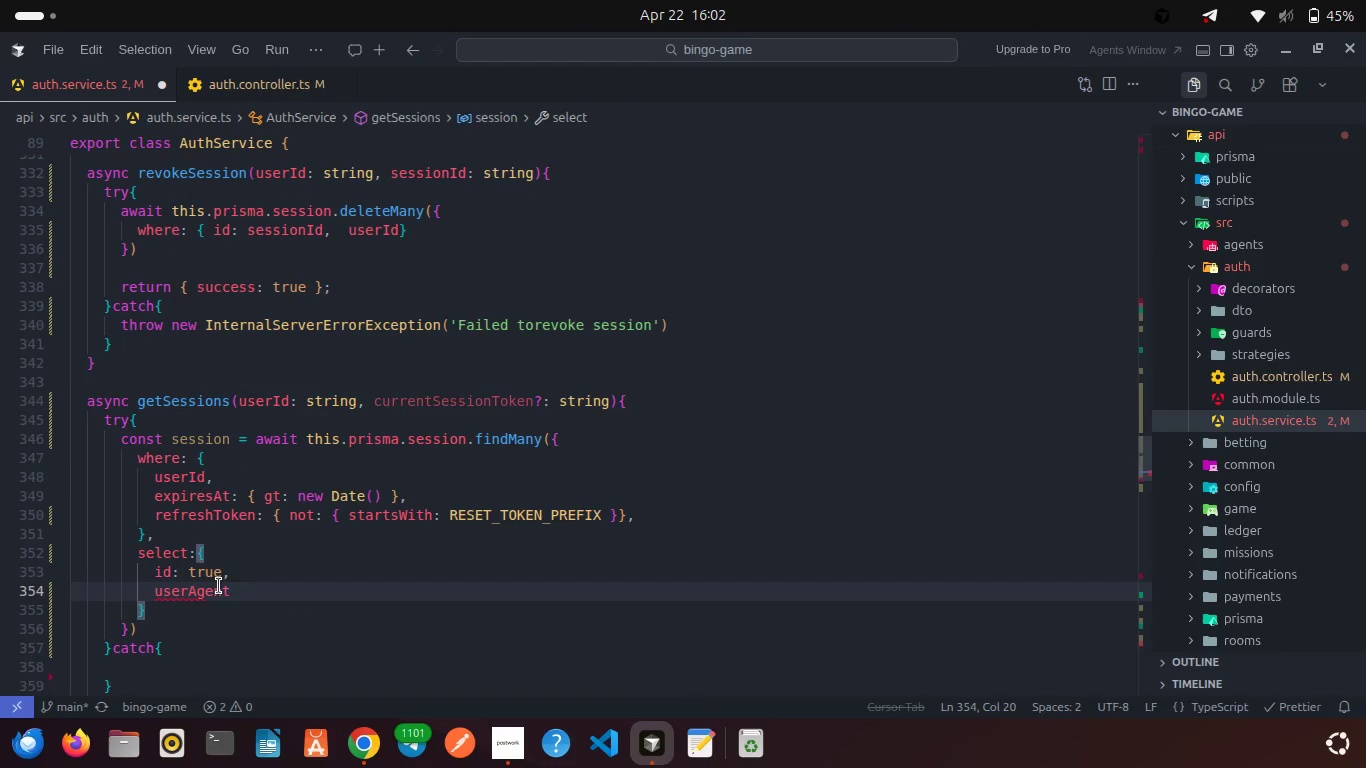 
type(: true,)
 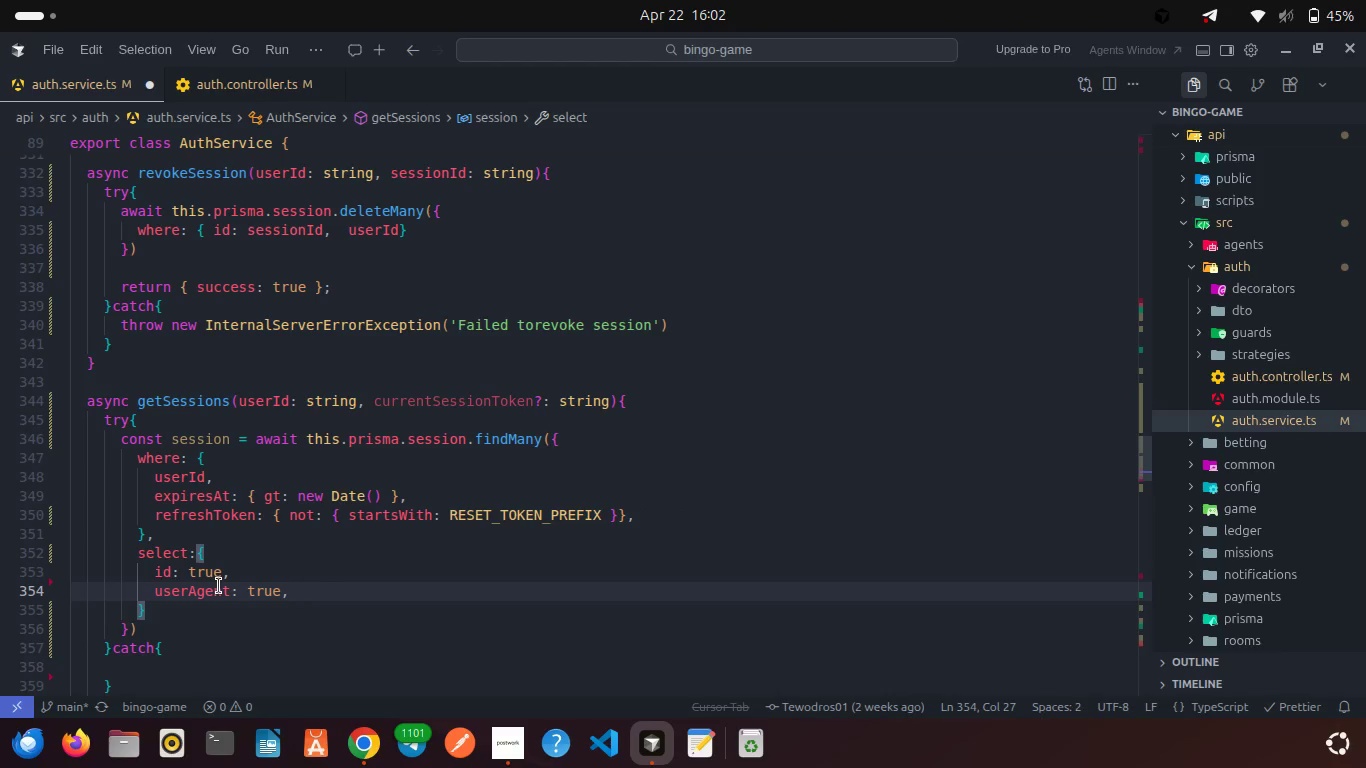 
key(Enter)
 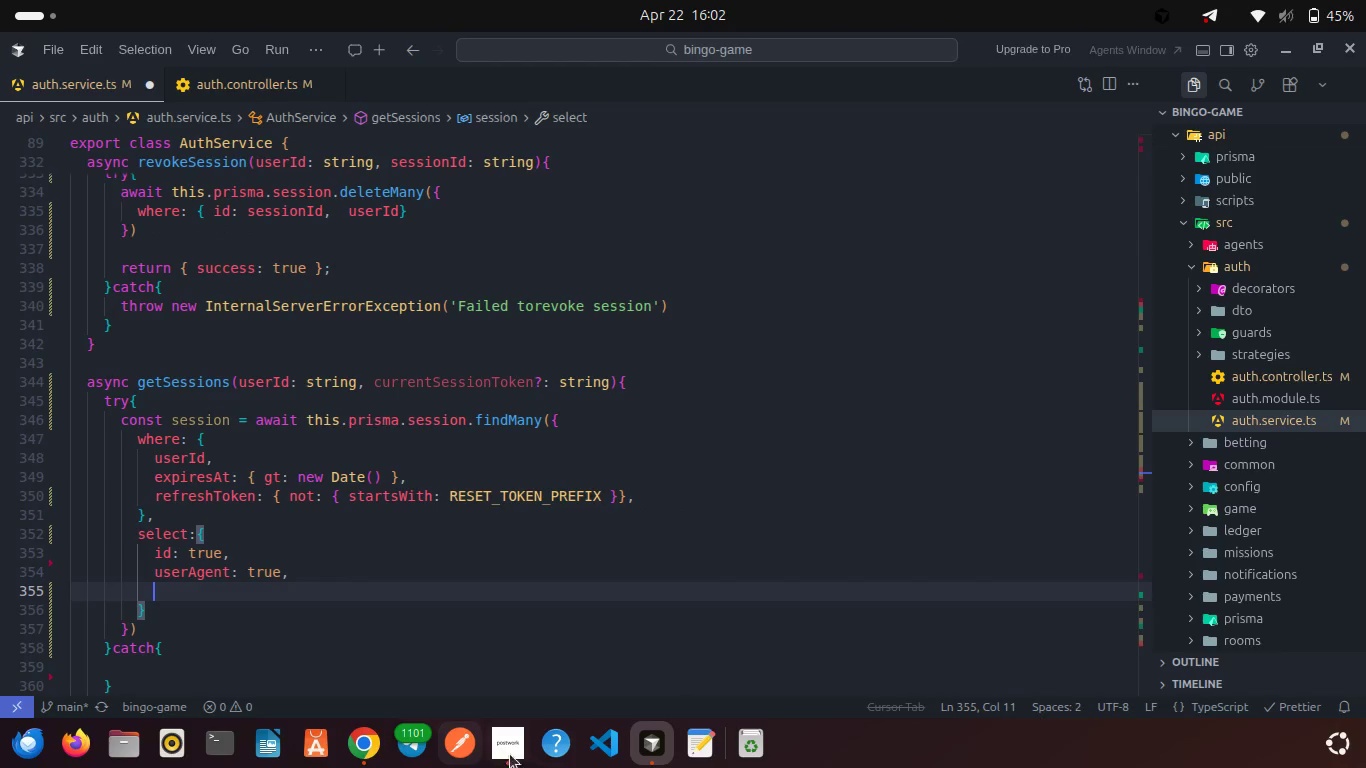 
left_click([513, 755])